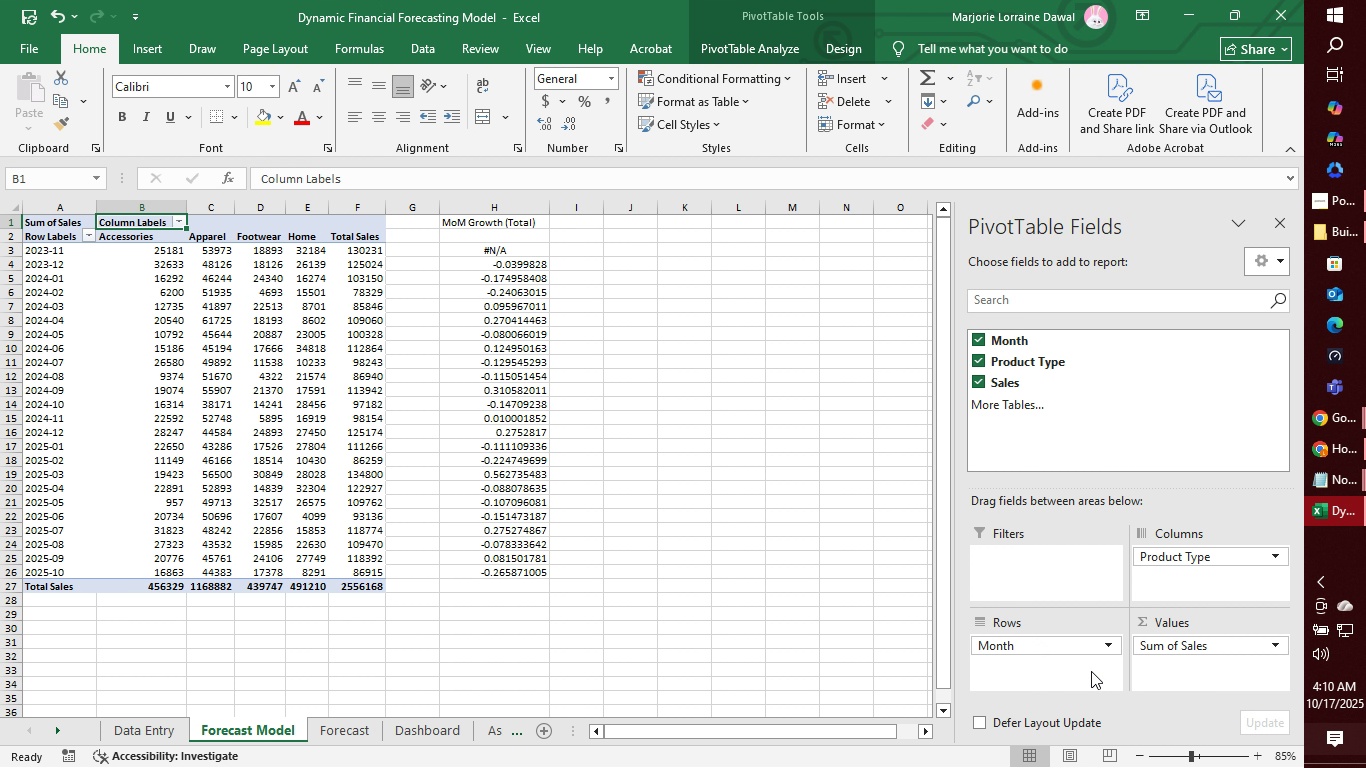 
left_click([1040, 651])
 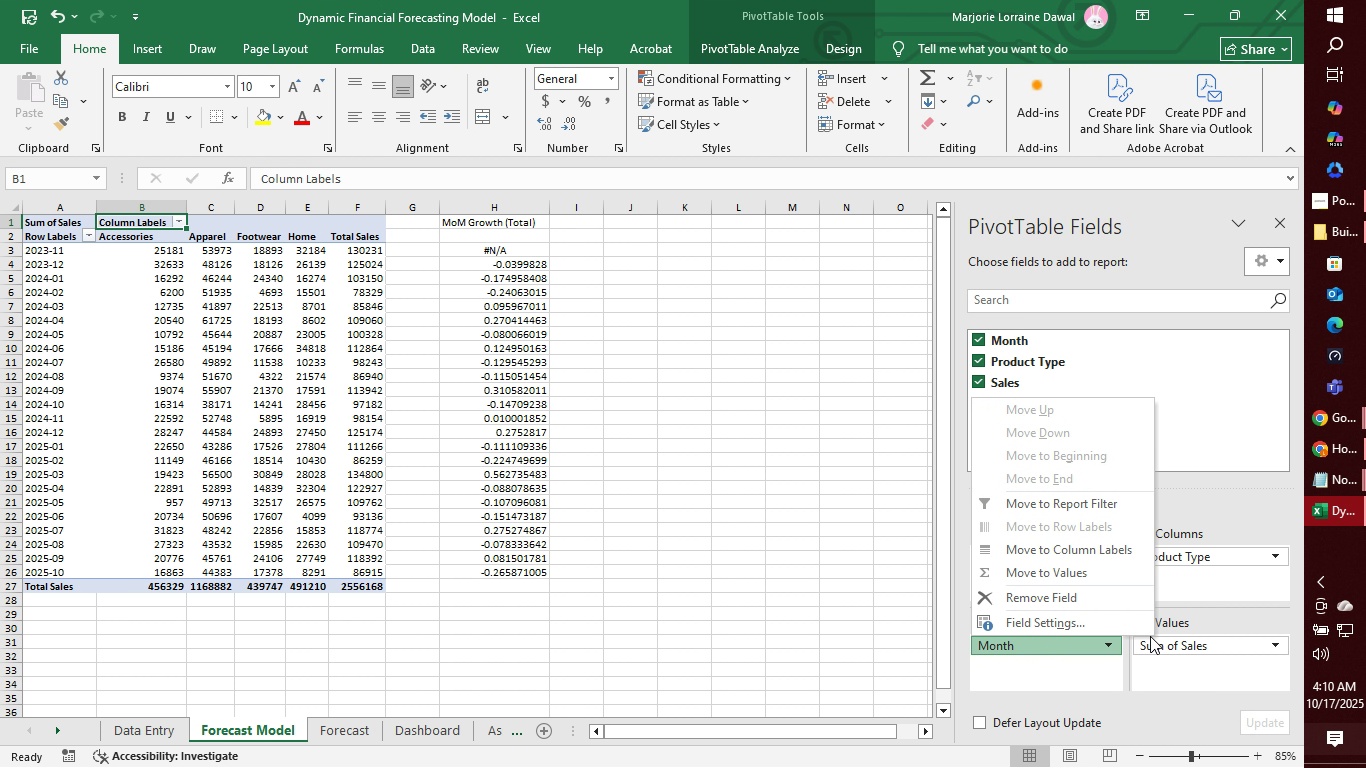 
left_click([1255, 646])
 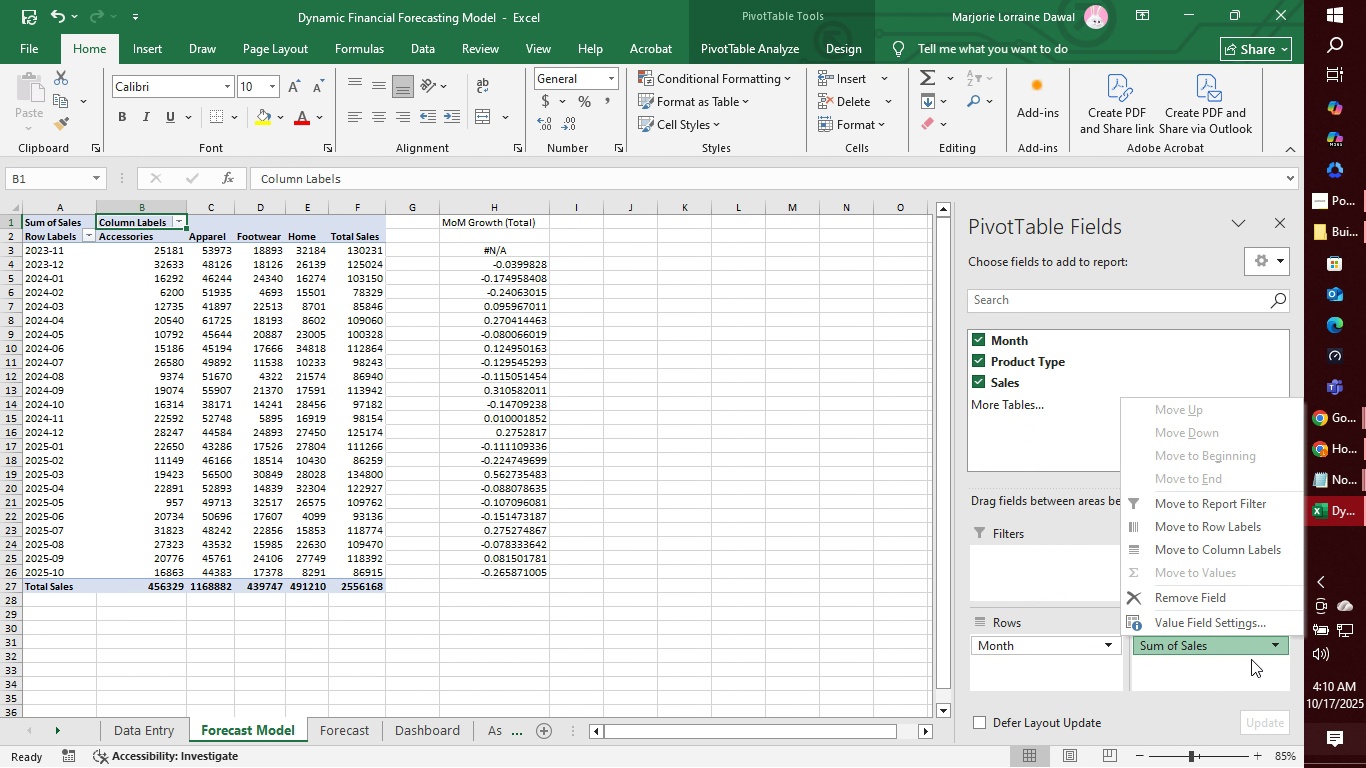 
left_click([1243, 625])
 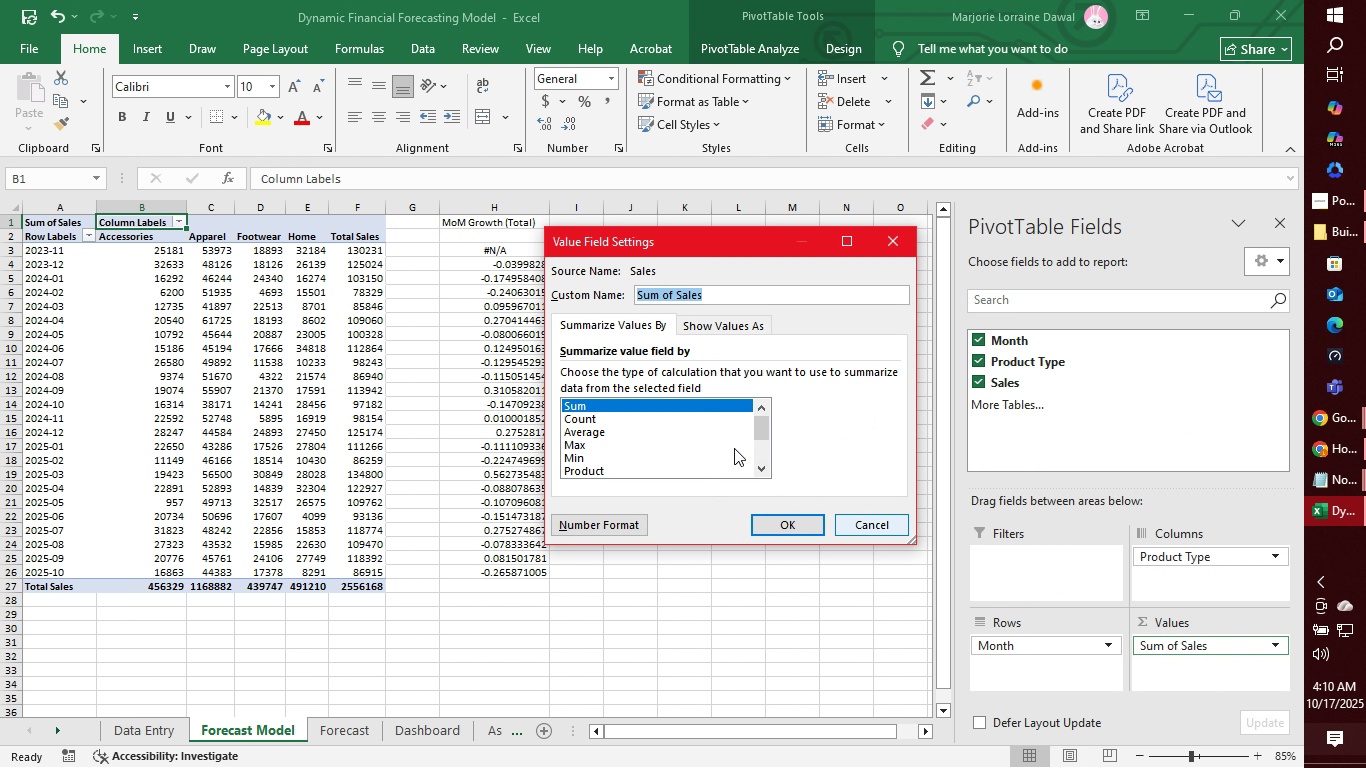 
mouse_move([679, 401])
 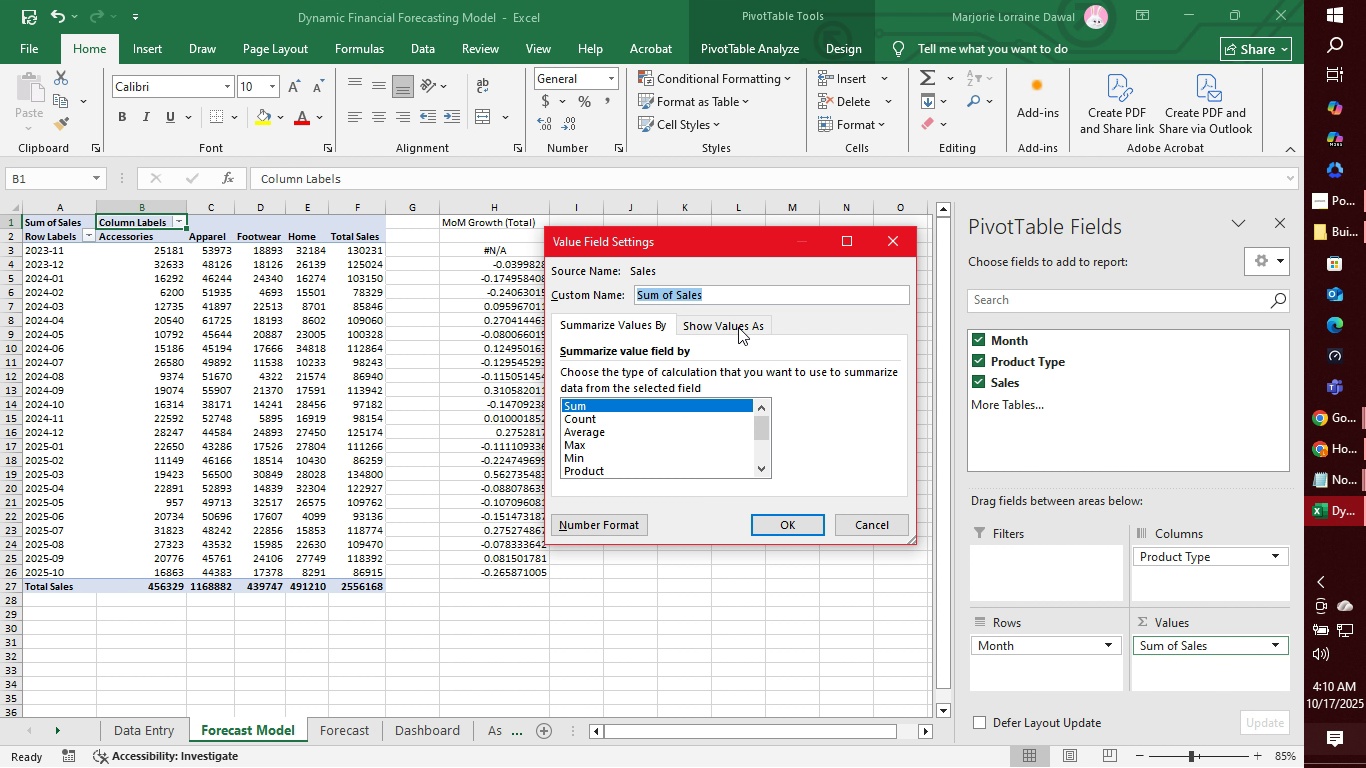 
left_click([741, 325])
 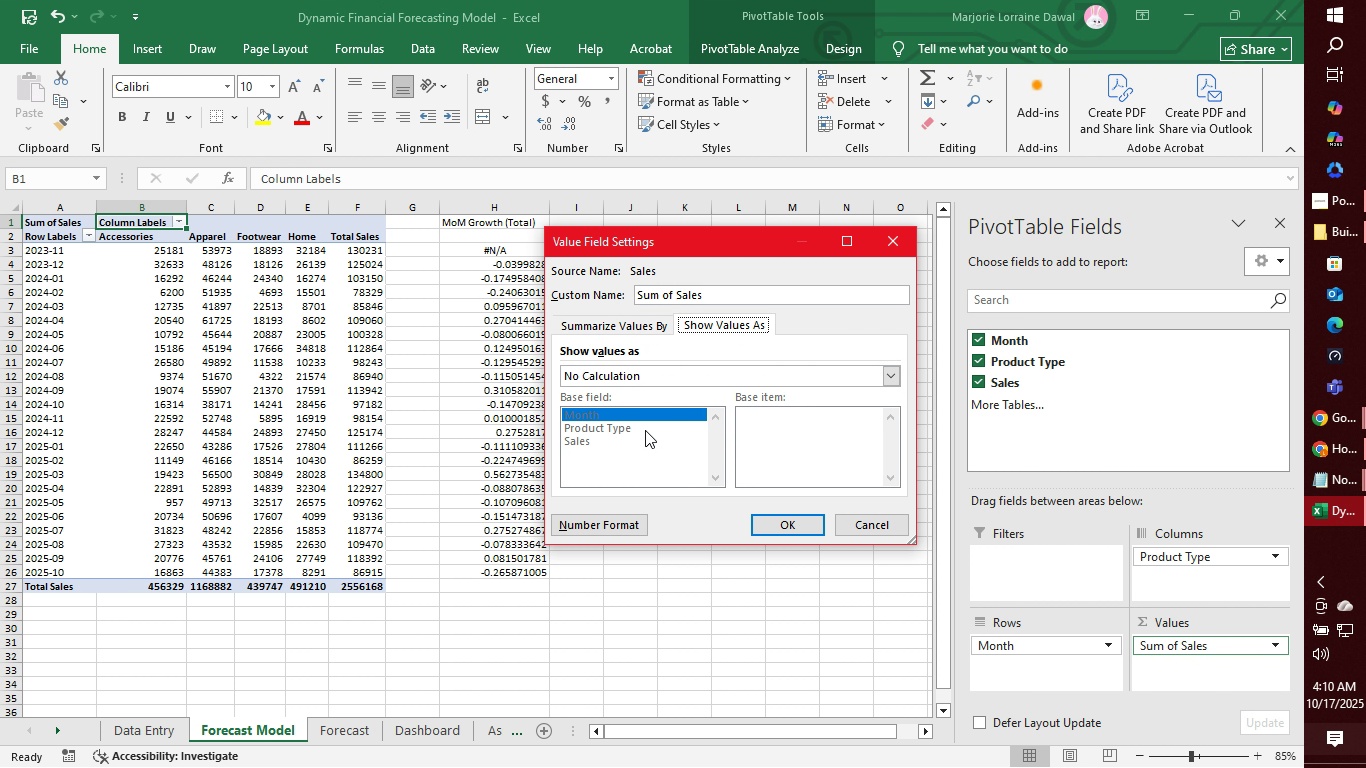 
left_click([650, 430])
 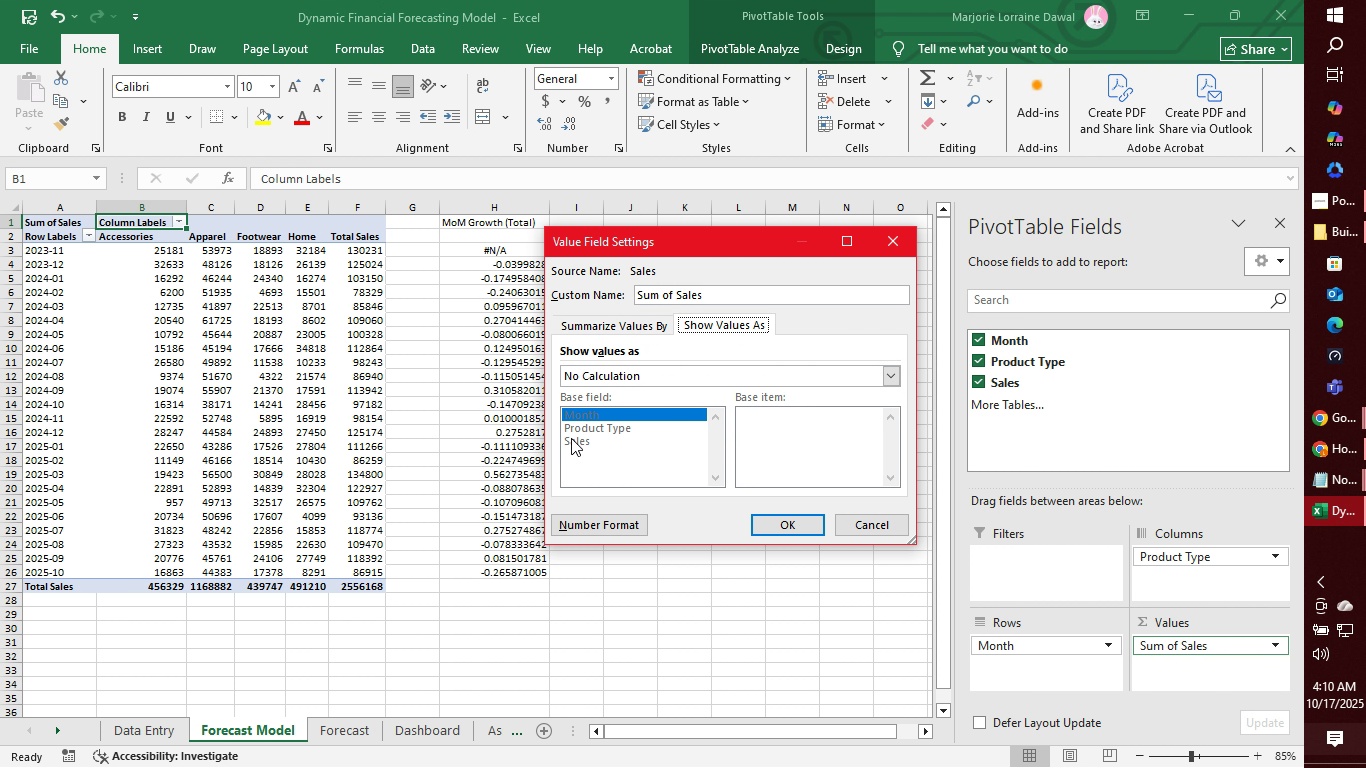 
double_click([571, 437])
 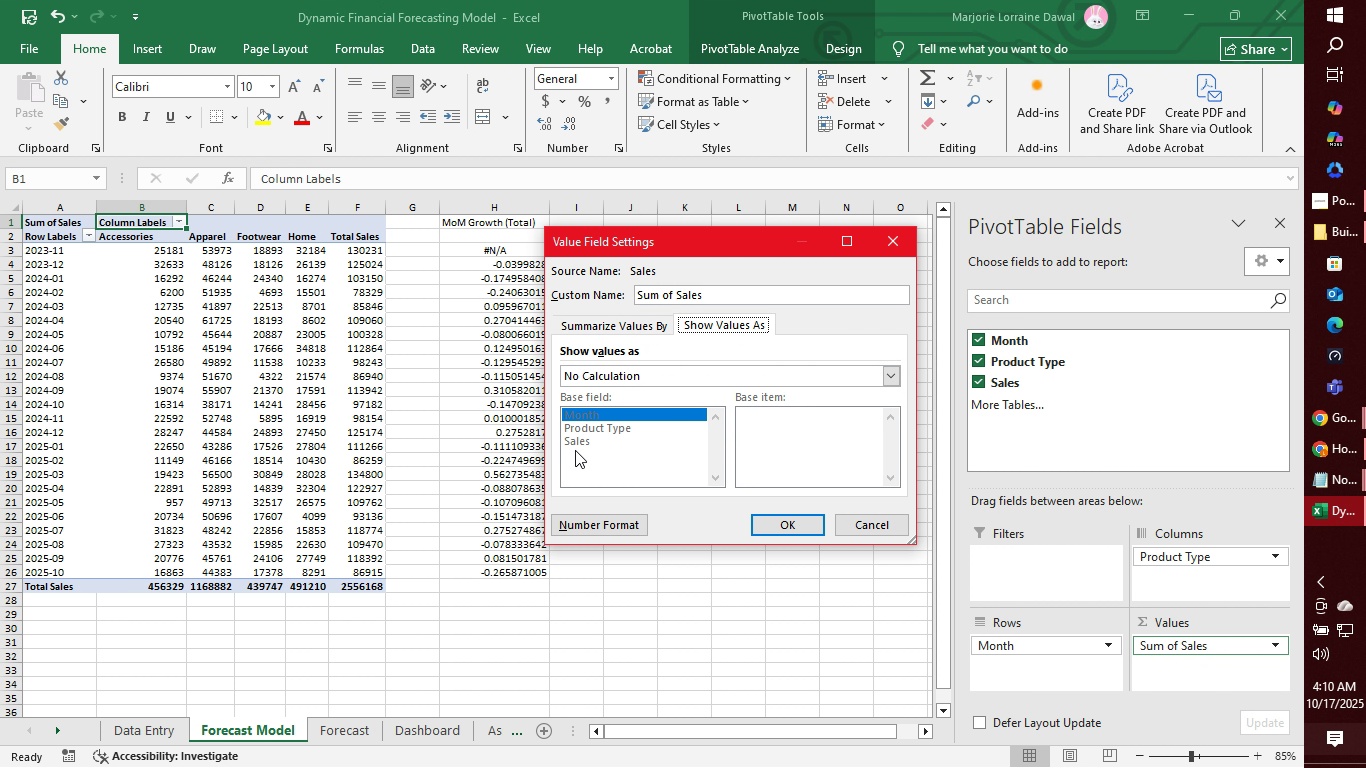 
triple_click([571, 438])
 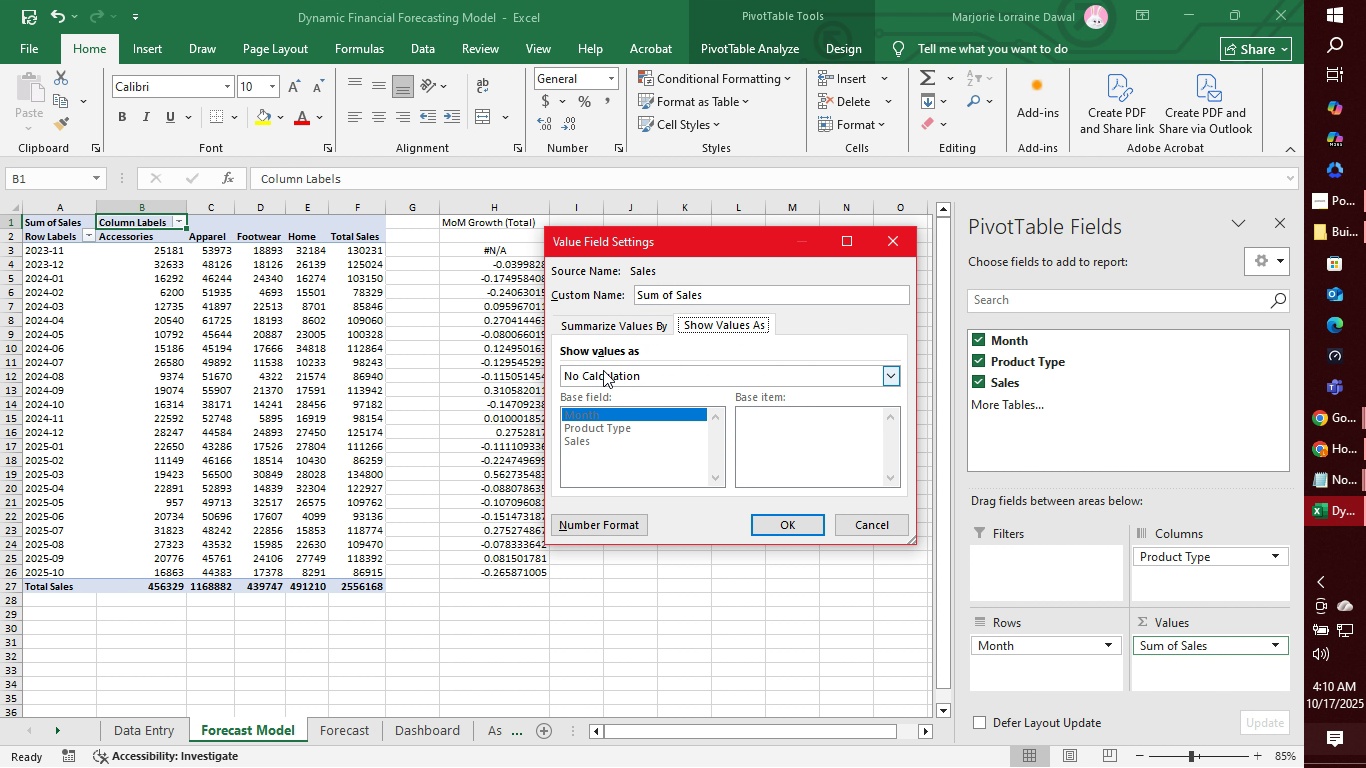 
left_click([603, 370])
 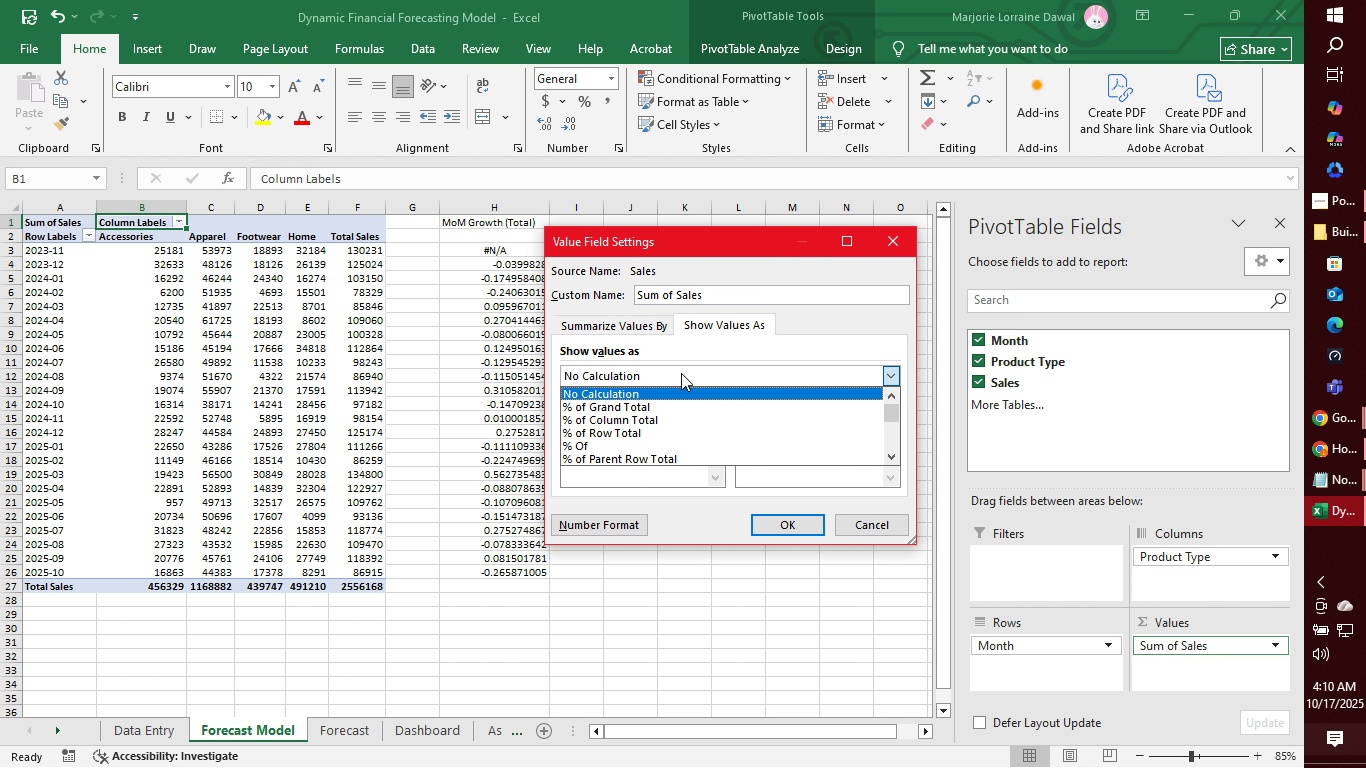 
mouse_move([674, 395])
 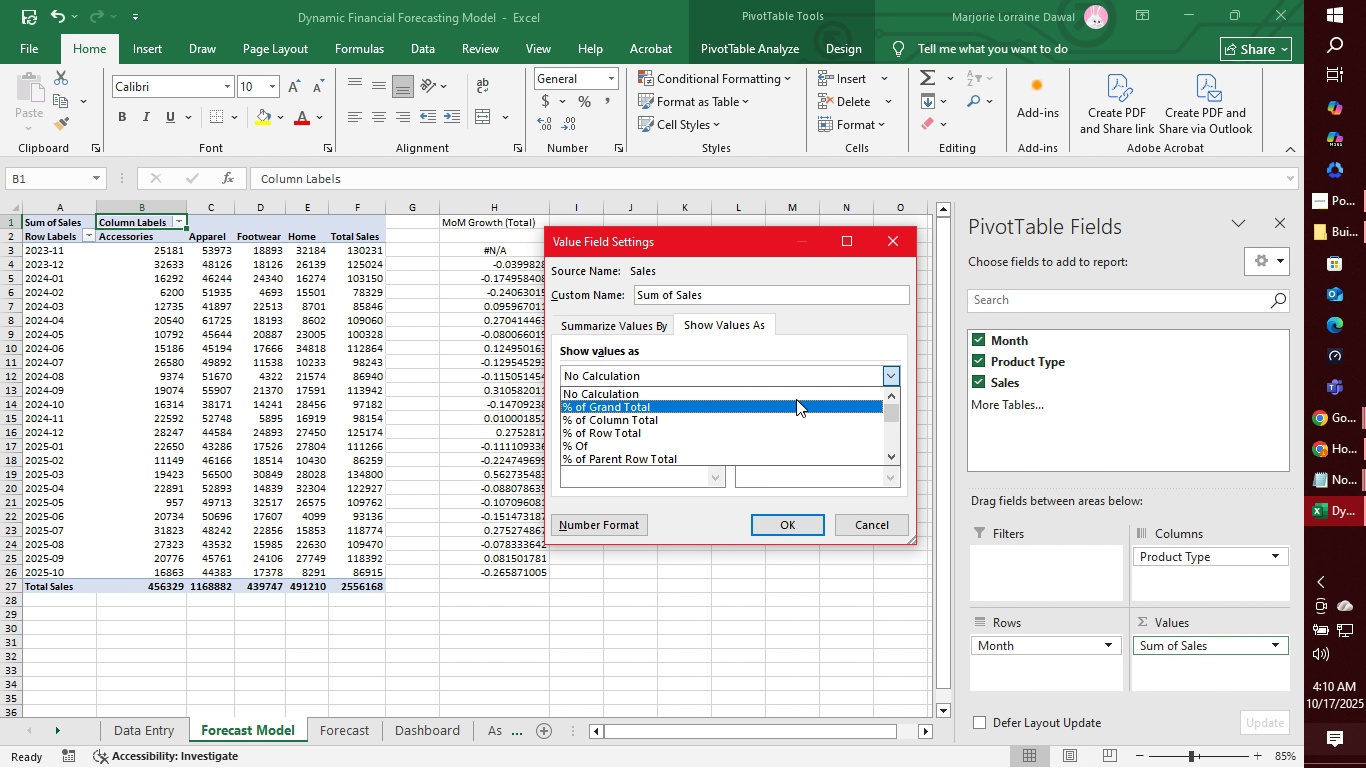 
scroll: coordinate [802, 416], scroll_direction: down, amount: 12.0
 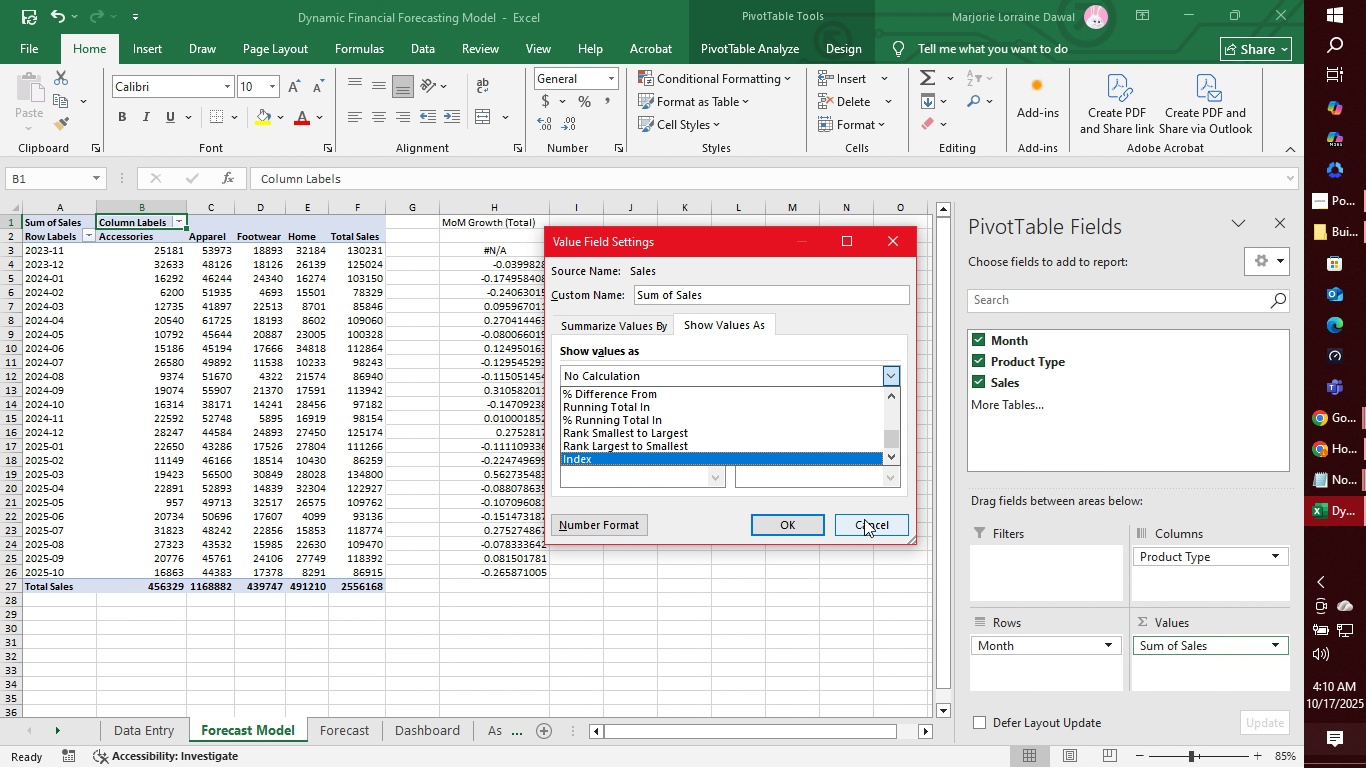 
left_click([871, 519])
 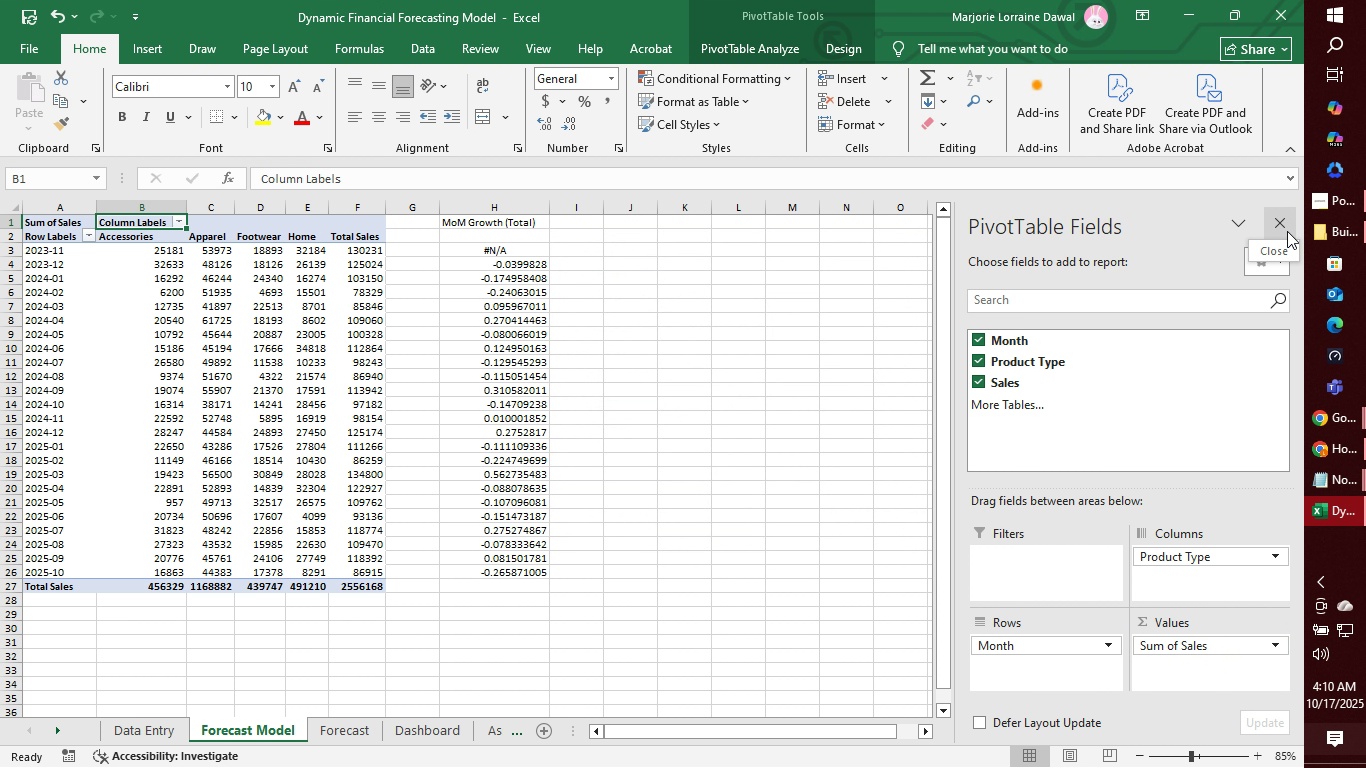 
left_click([1287, 231])
 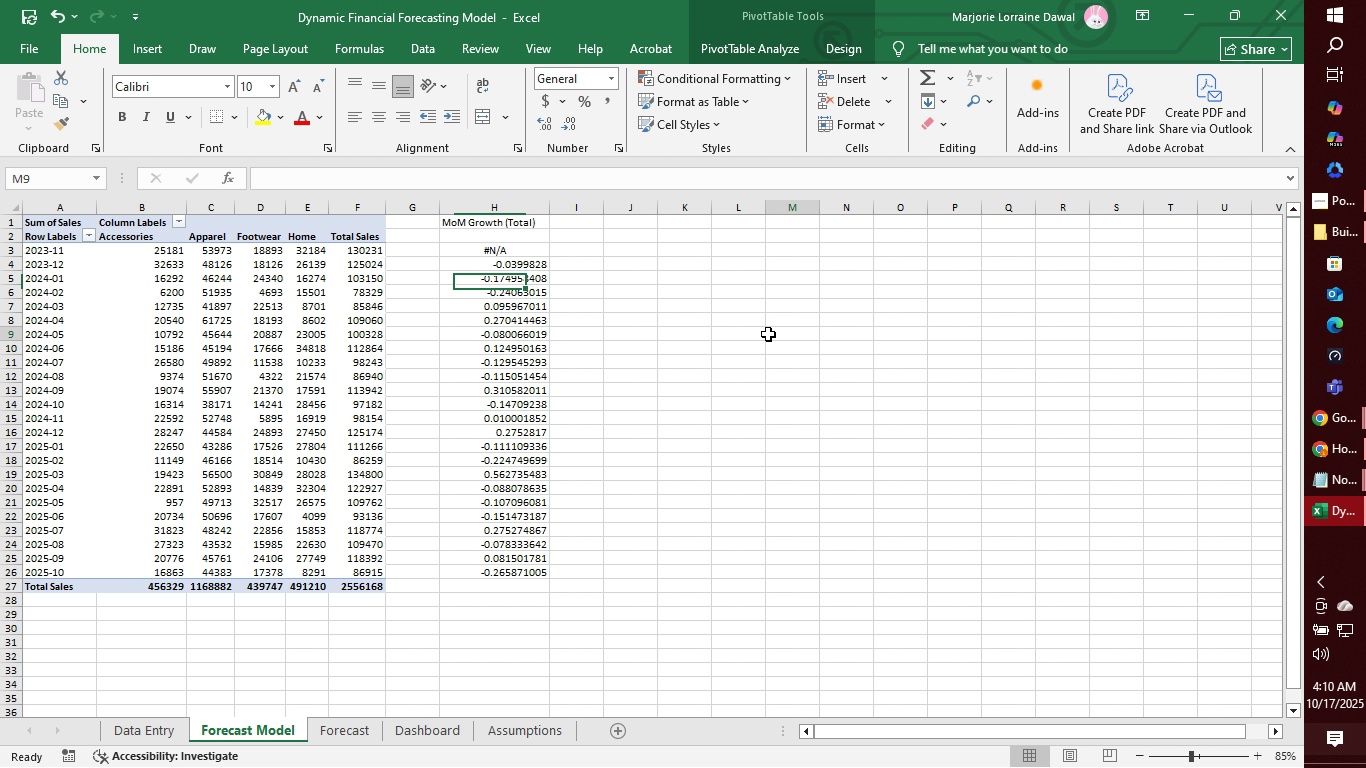 
left_click([768, 334])
 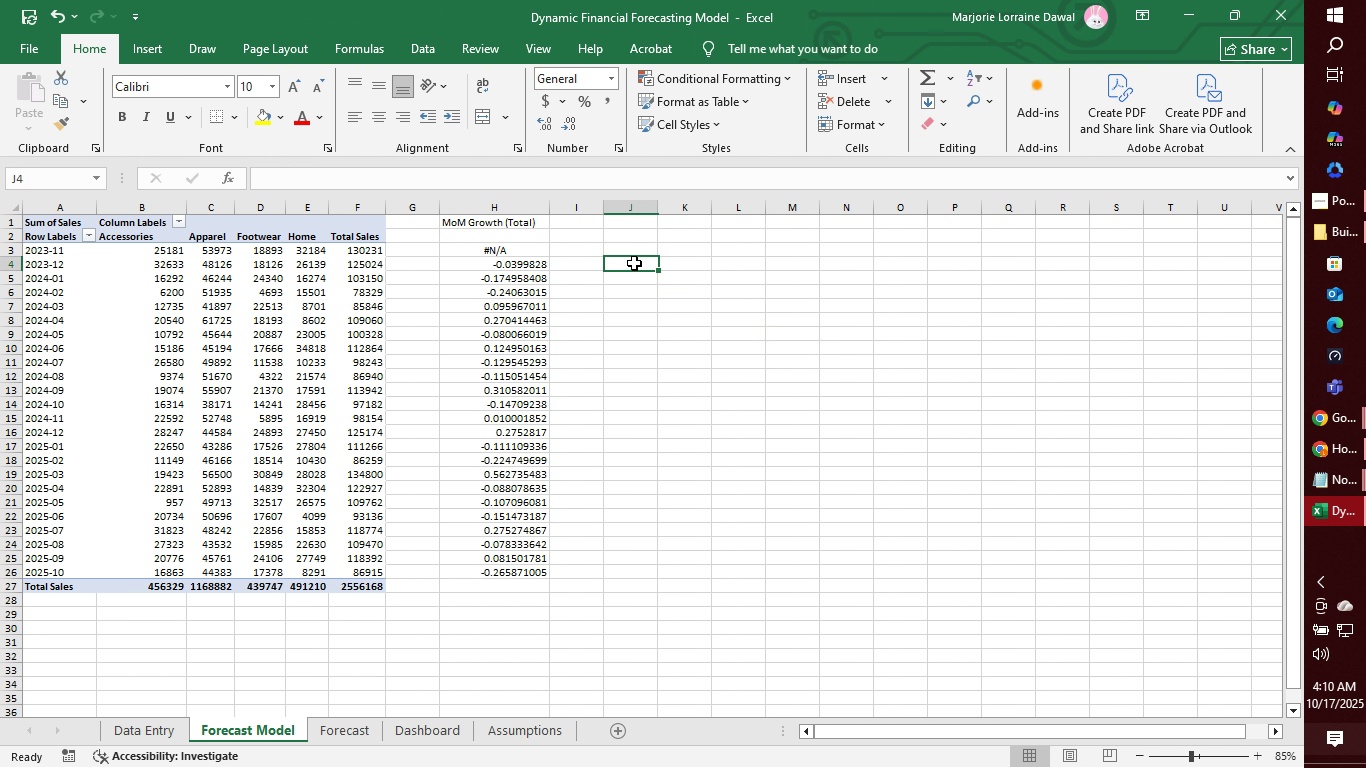 
left_click([634, 263])
 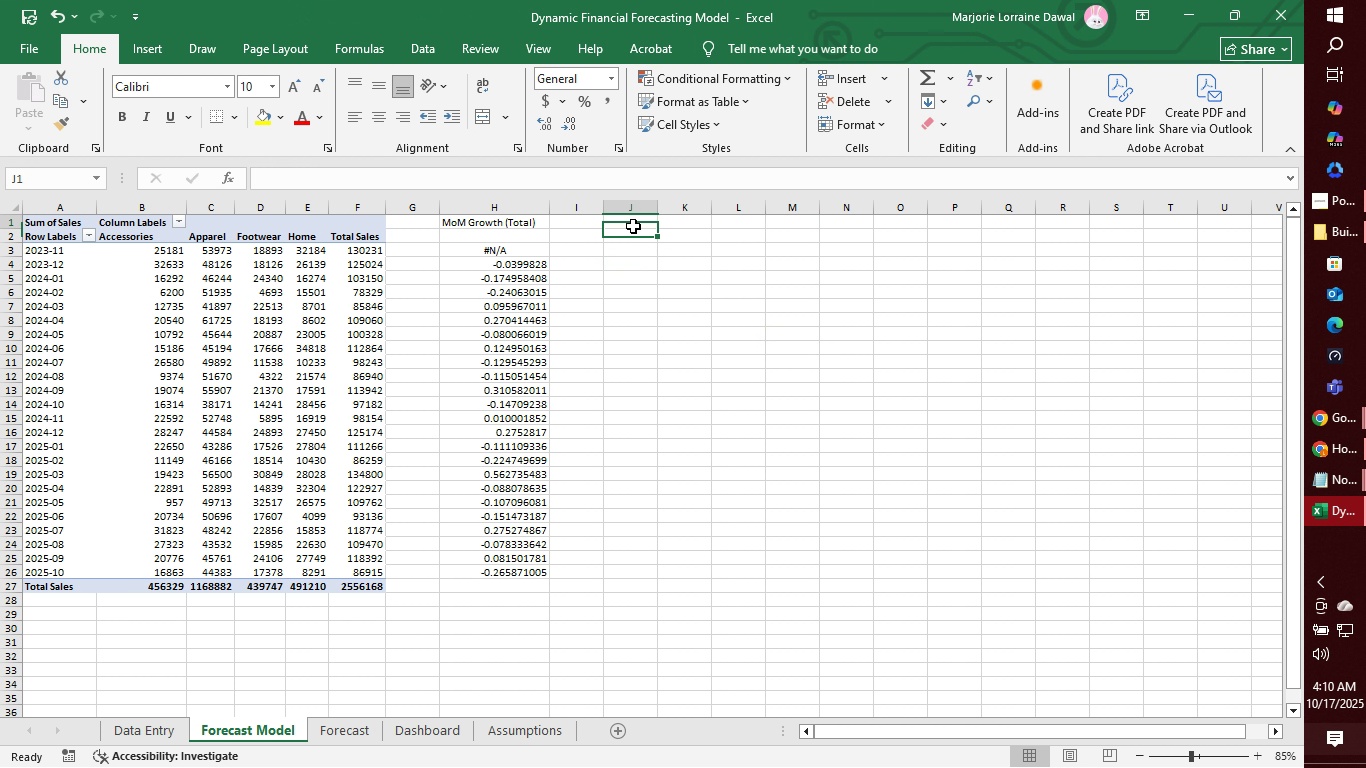 
left_click([633, 226])
 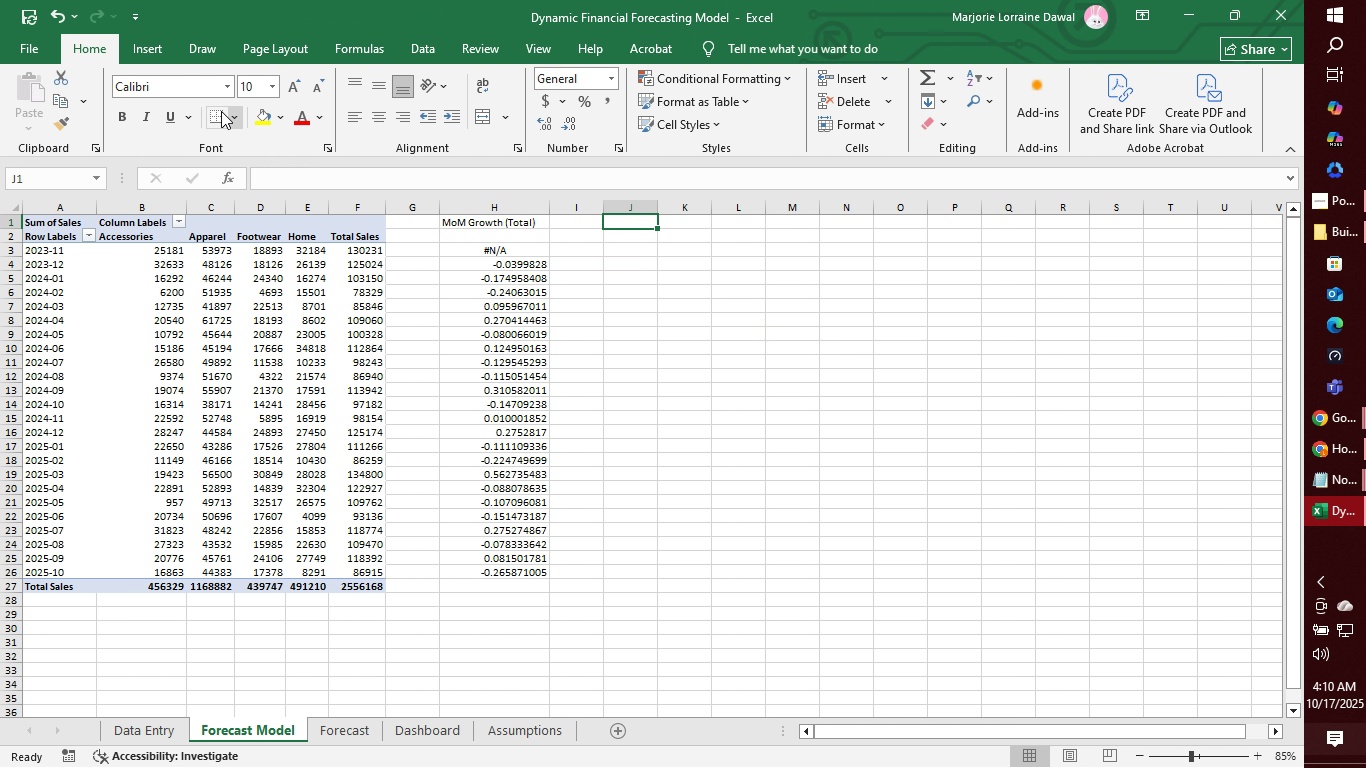 
wait(6.8)
 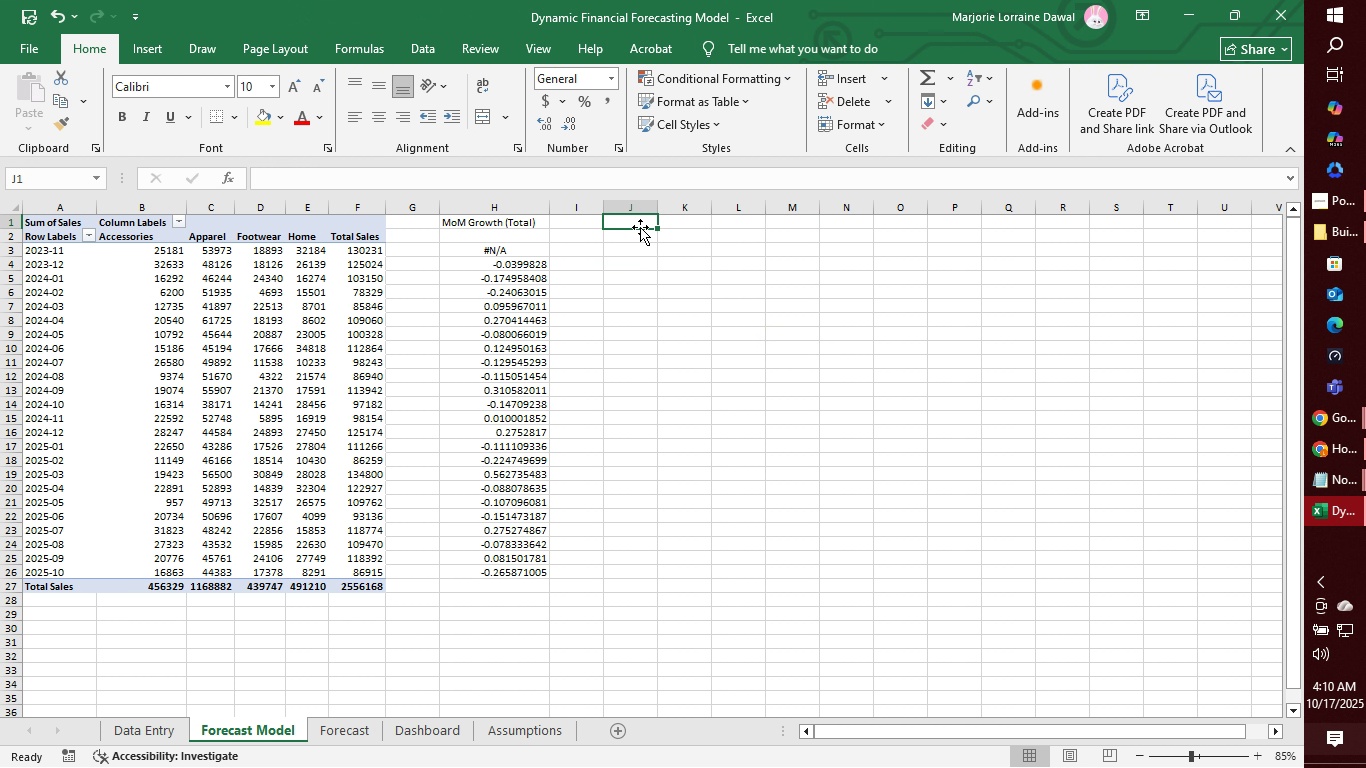 
left_click([138, 53])
 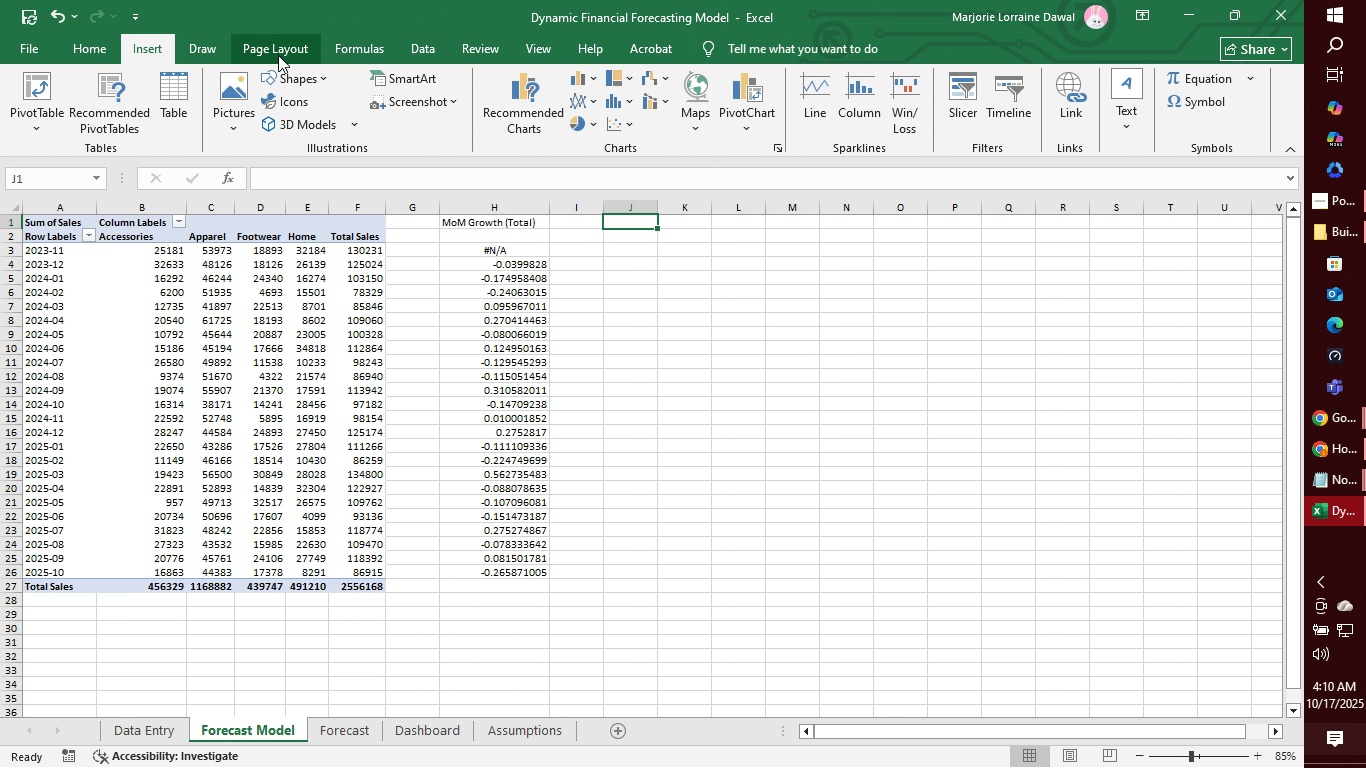 
left_click([354, 49])
 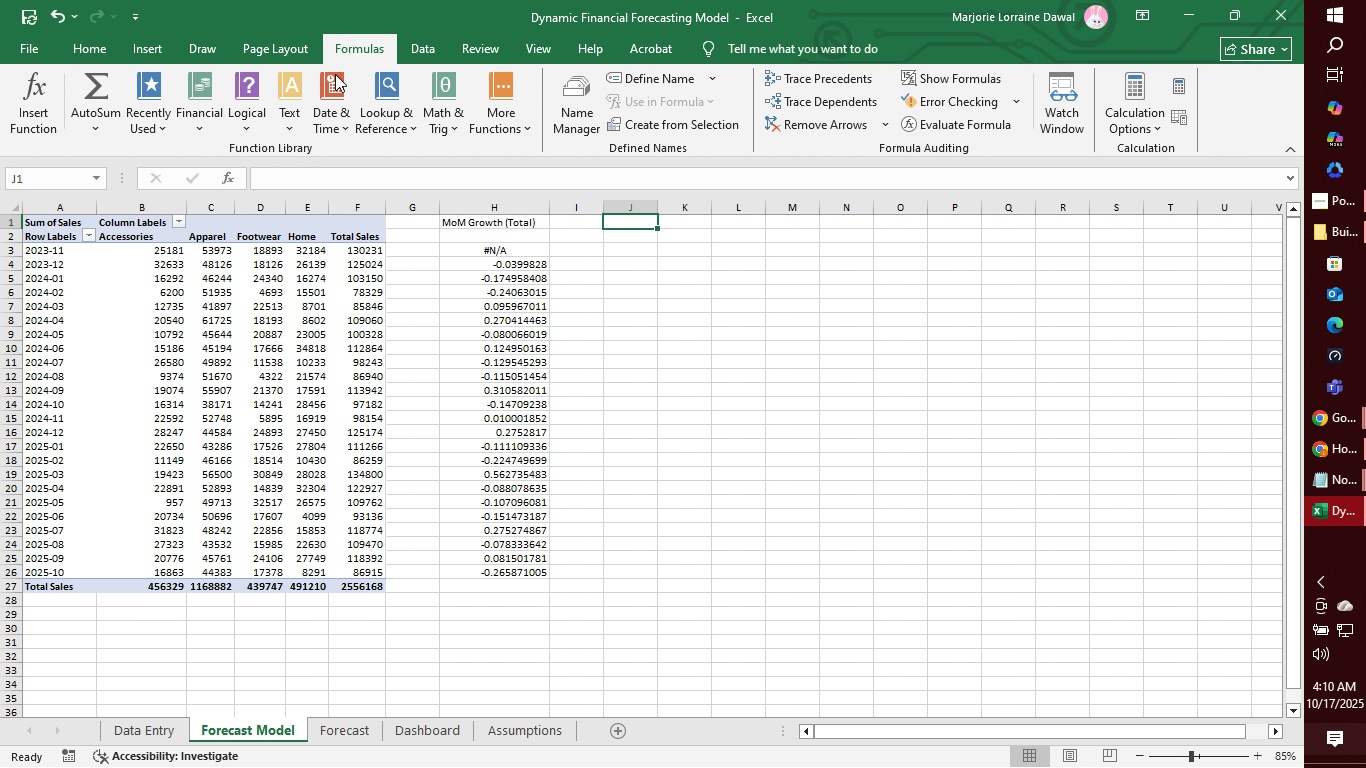 
wait(8.17)
 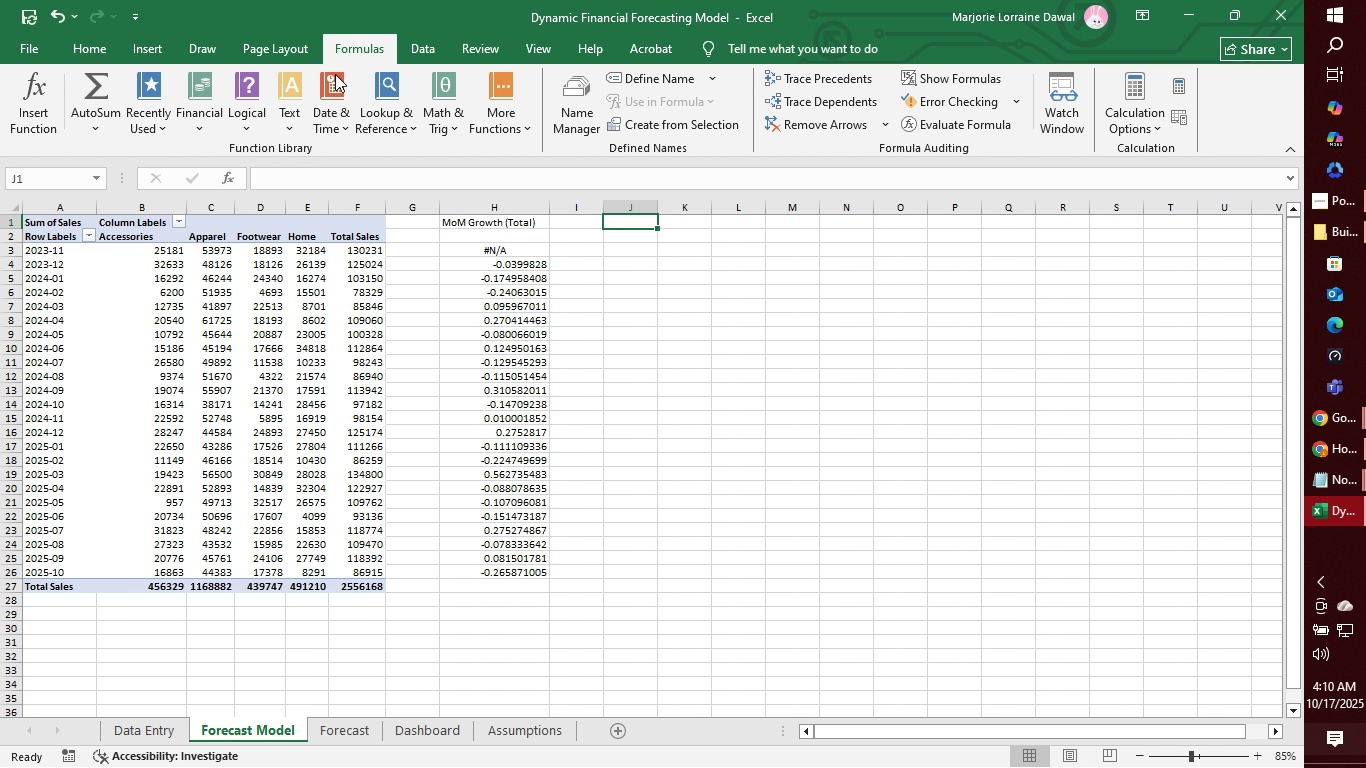 
left_click([87, 49])
 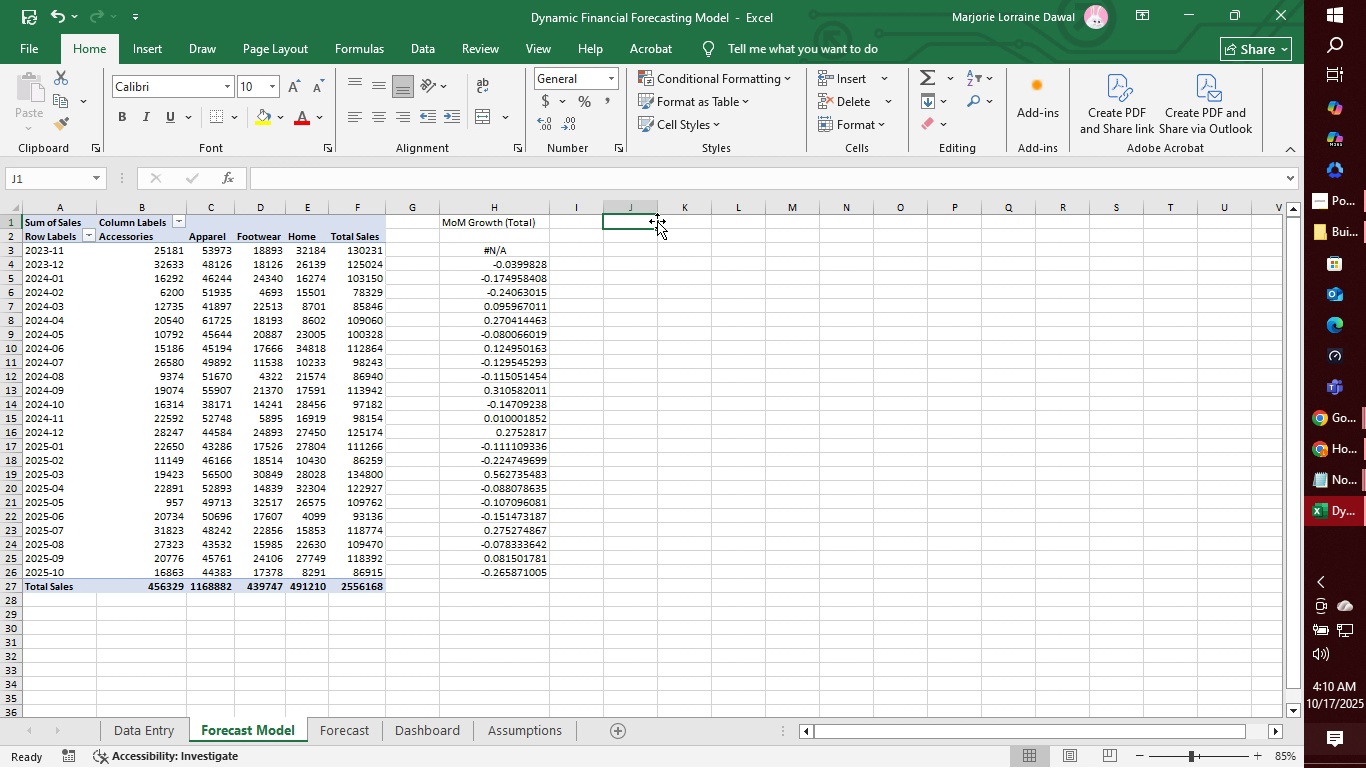 
left_click([688, 220])
 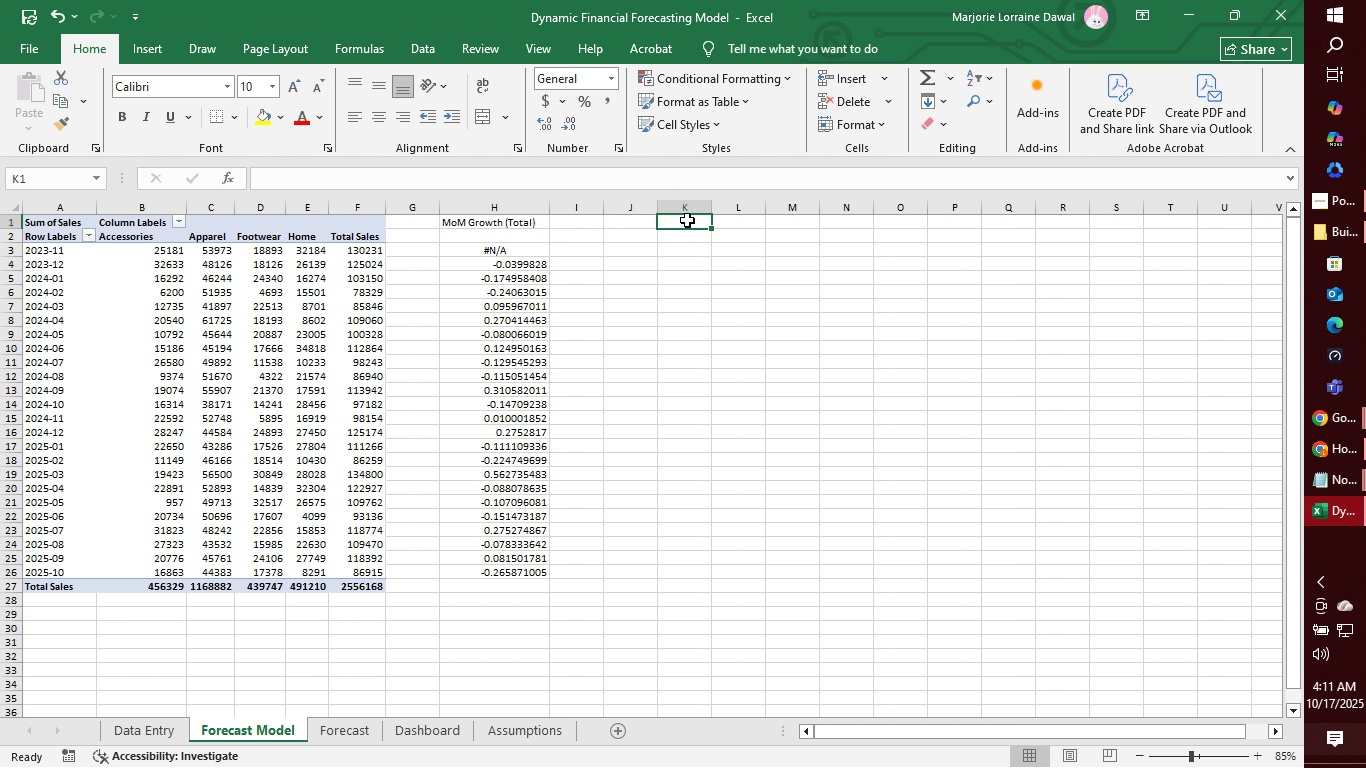 
wait(7.72)
 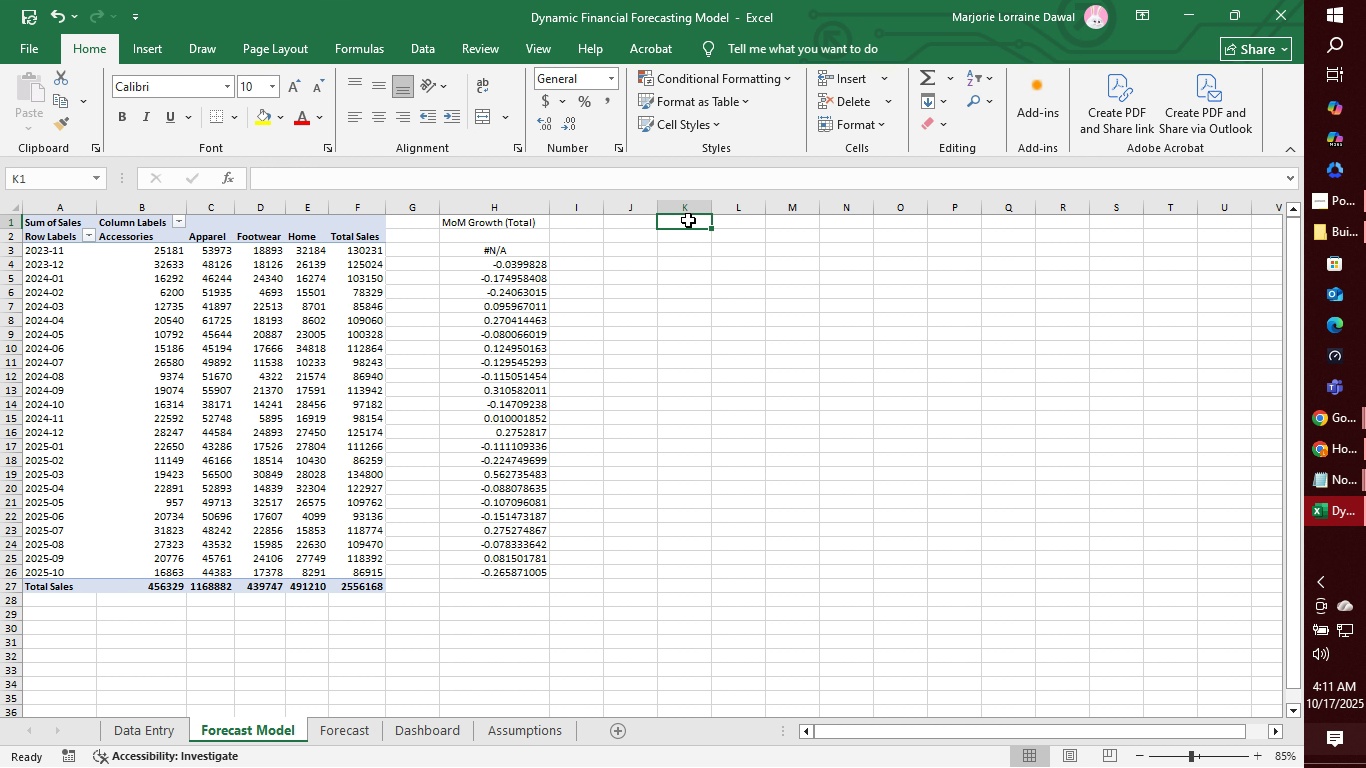 
left_click([146, 54])
 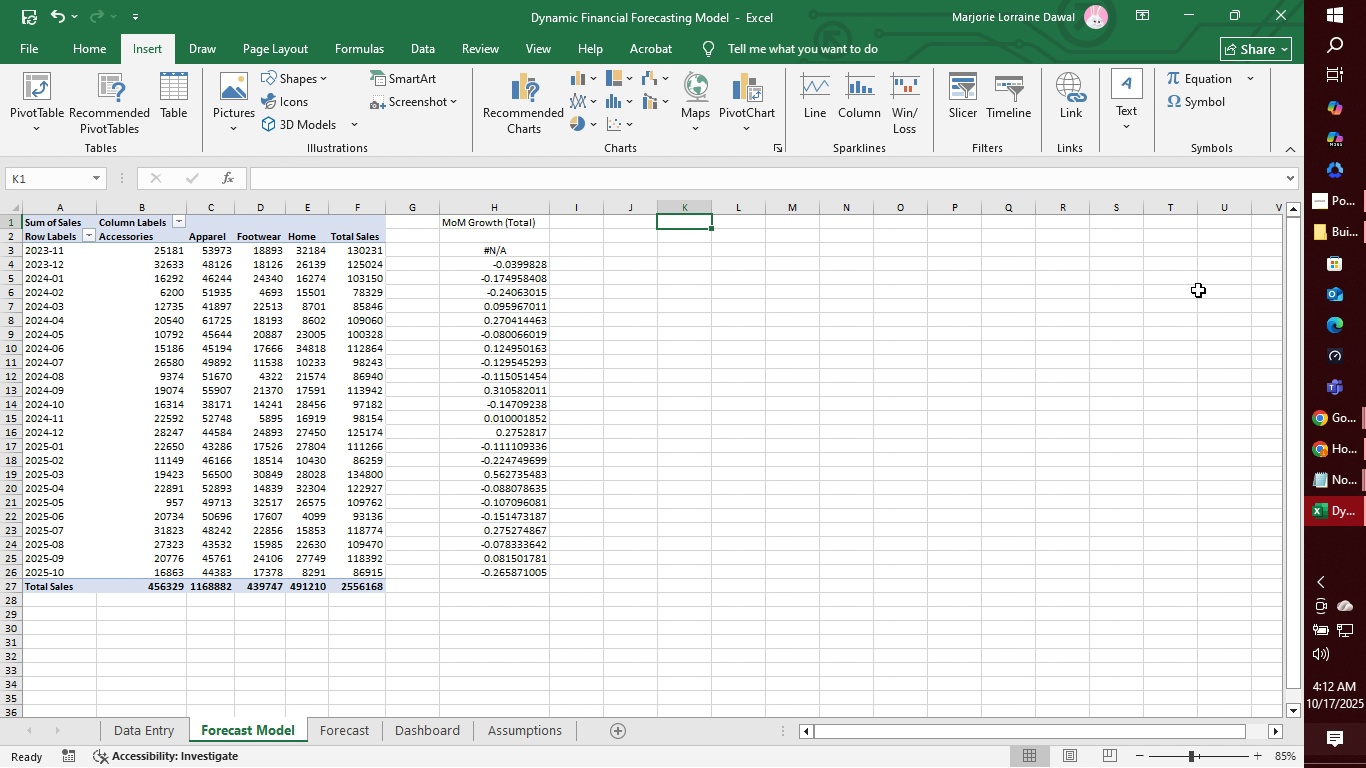 
wait(91.14)
 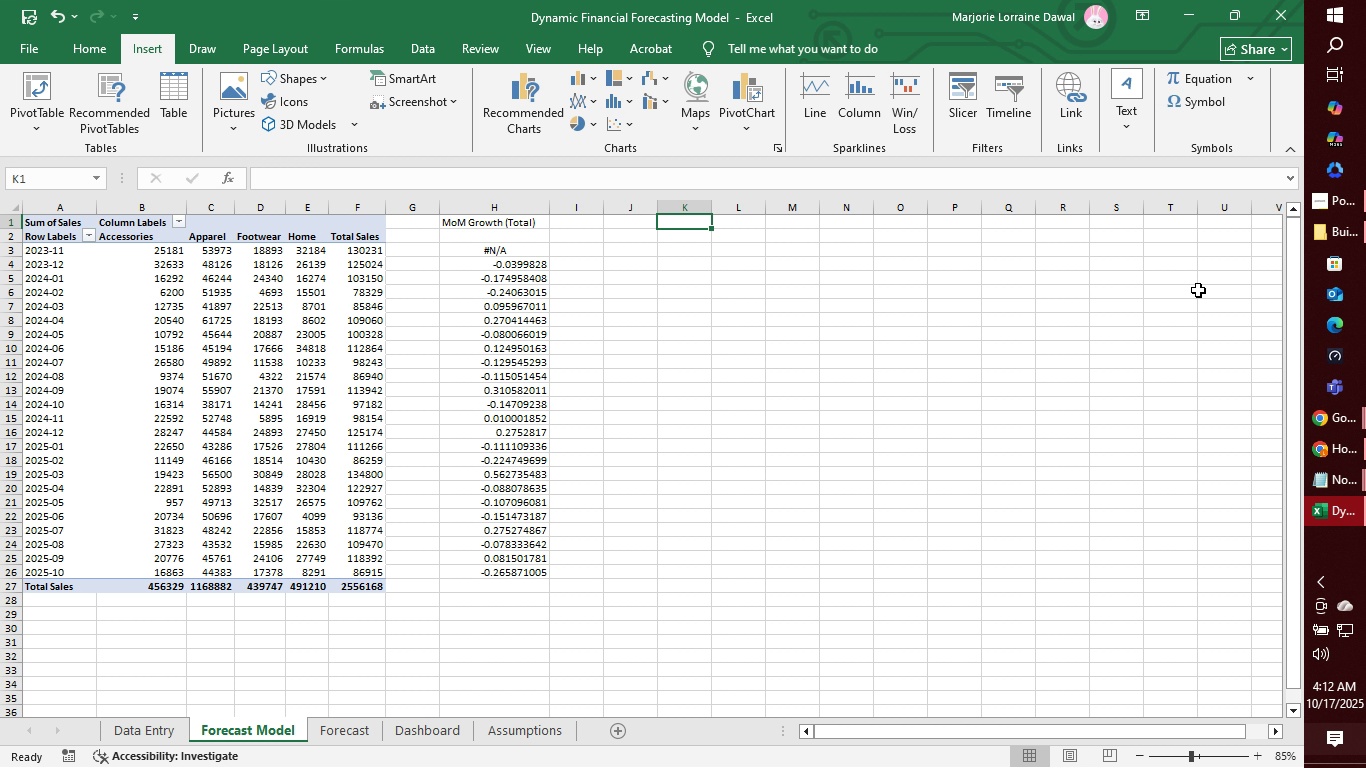 
left_click([521, 268])
 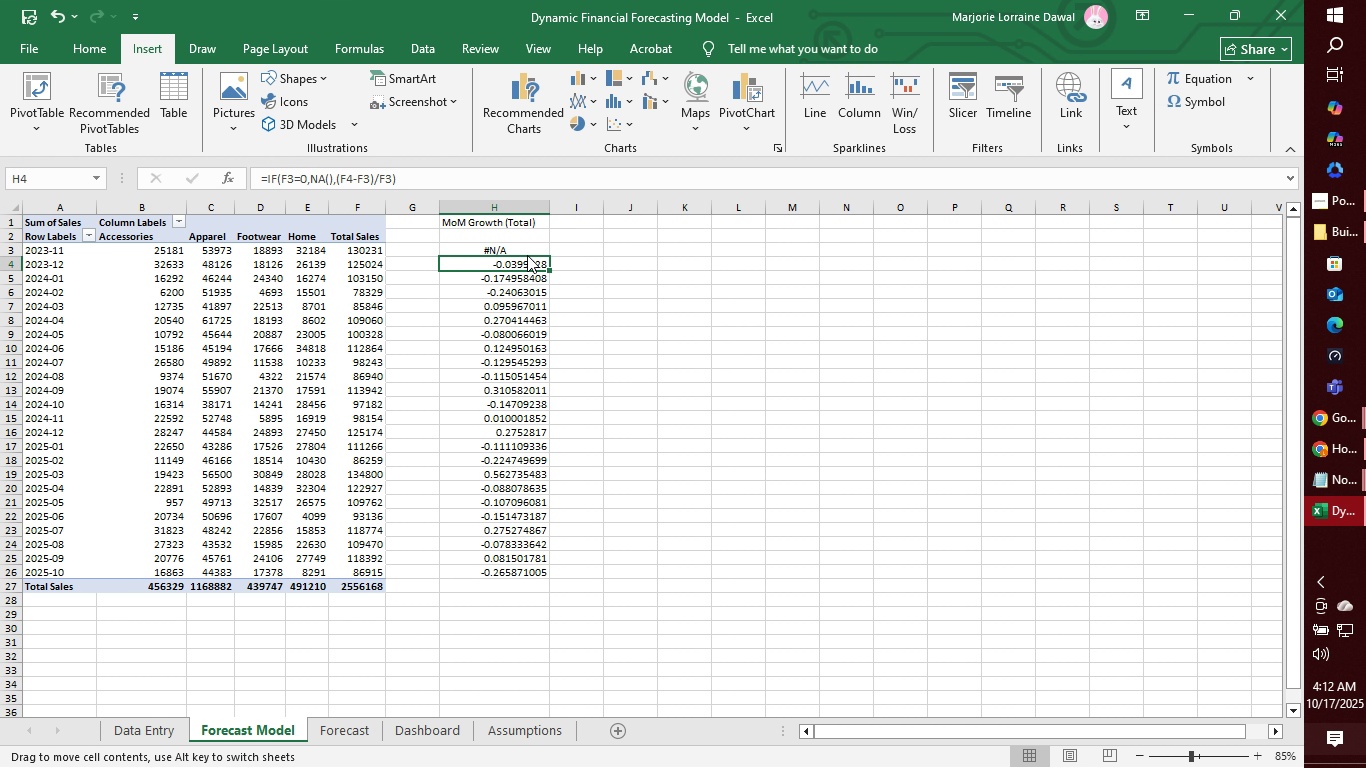 
left_click([527, 255])
 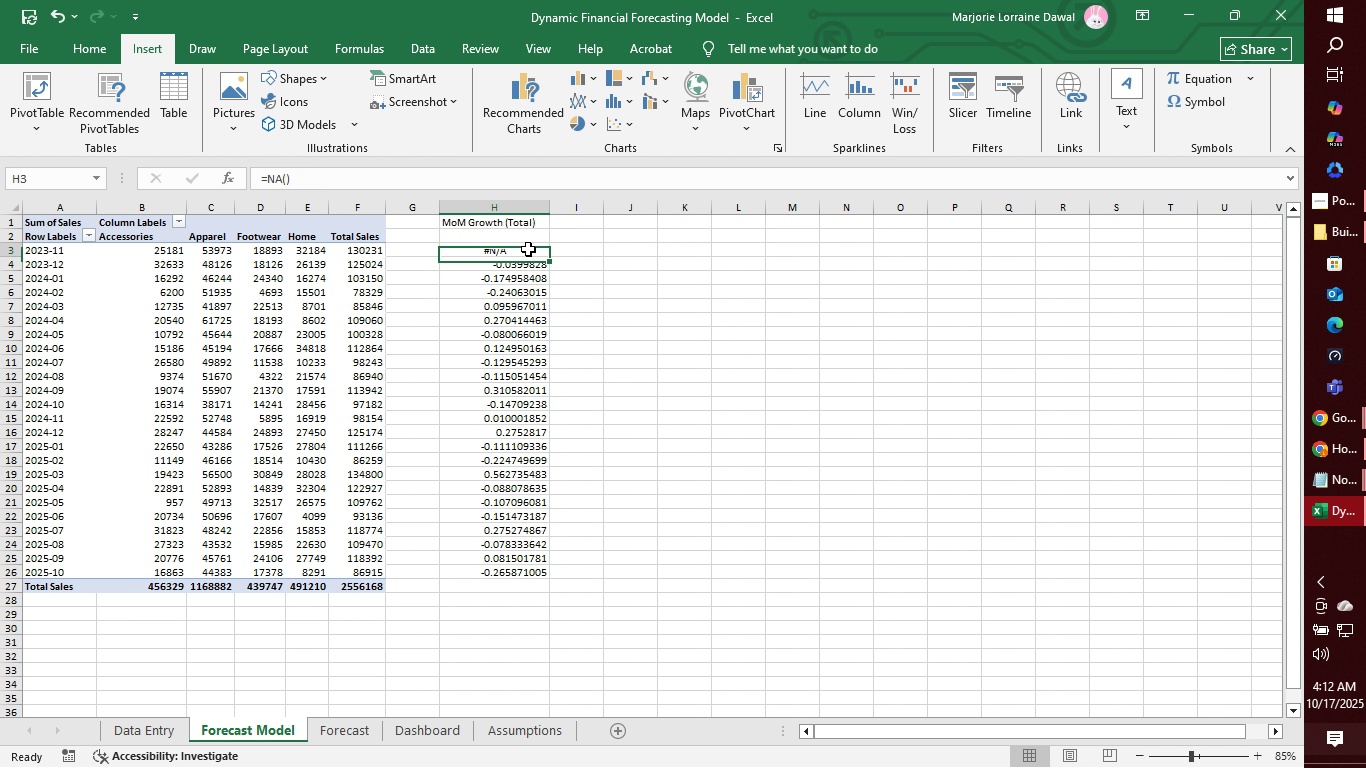 
left_click([528, 249])
 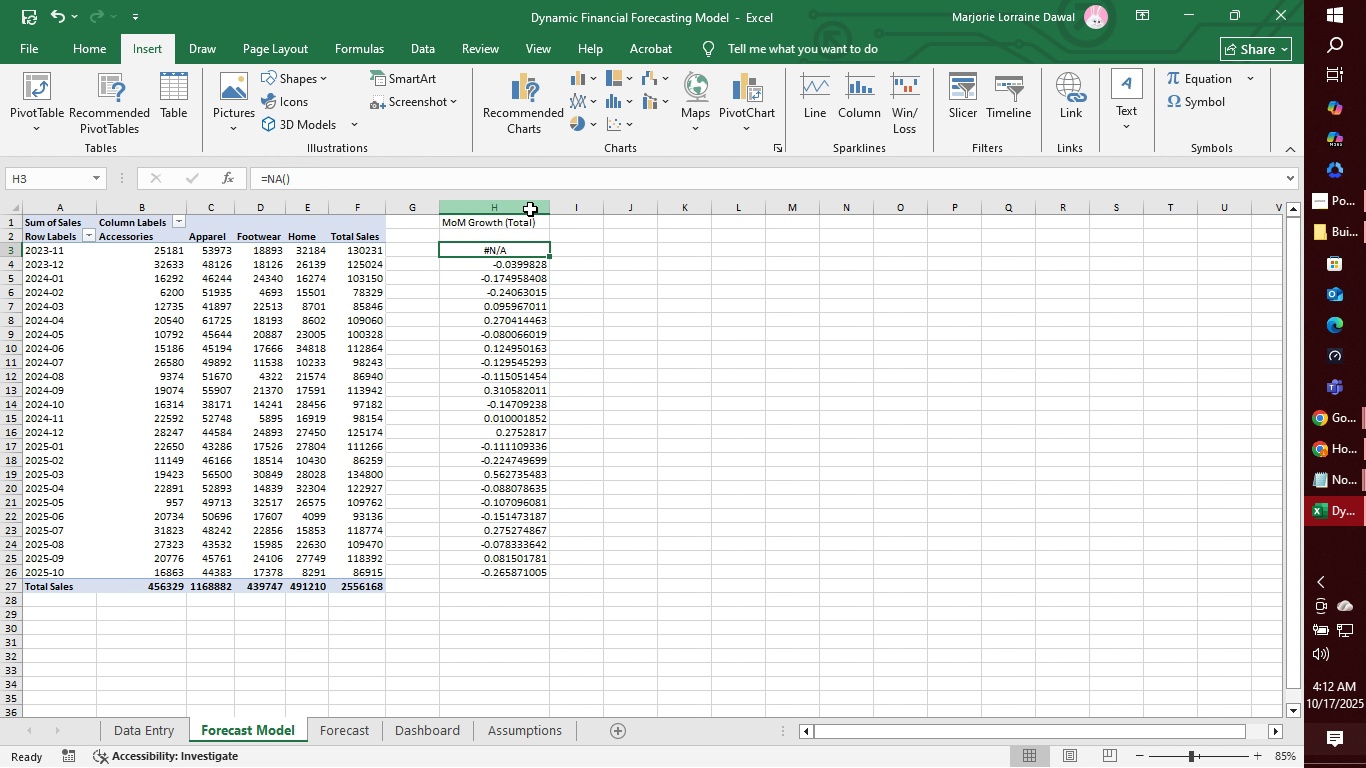 
left_click([530, 209])
 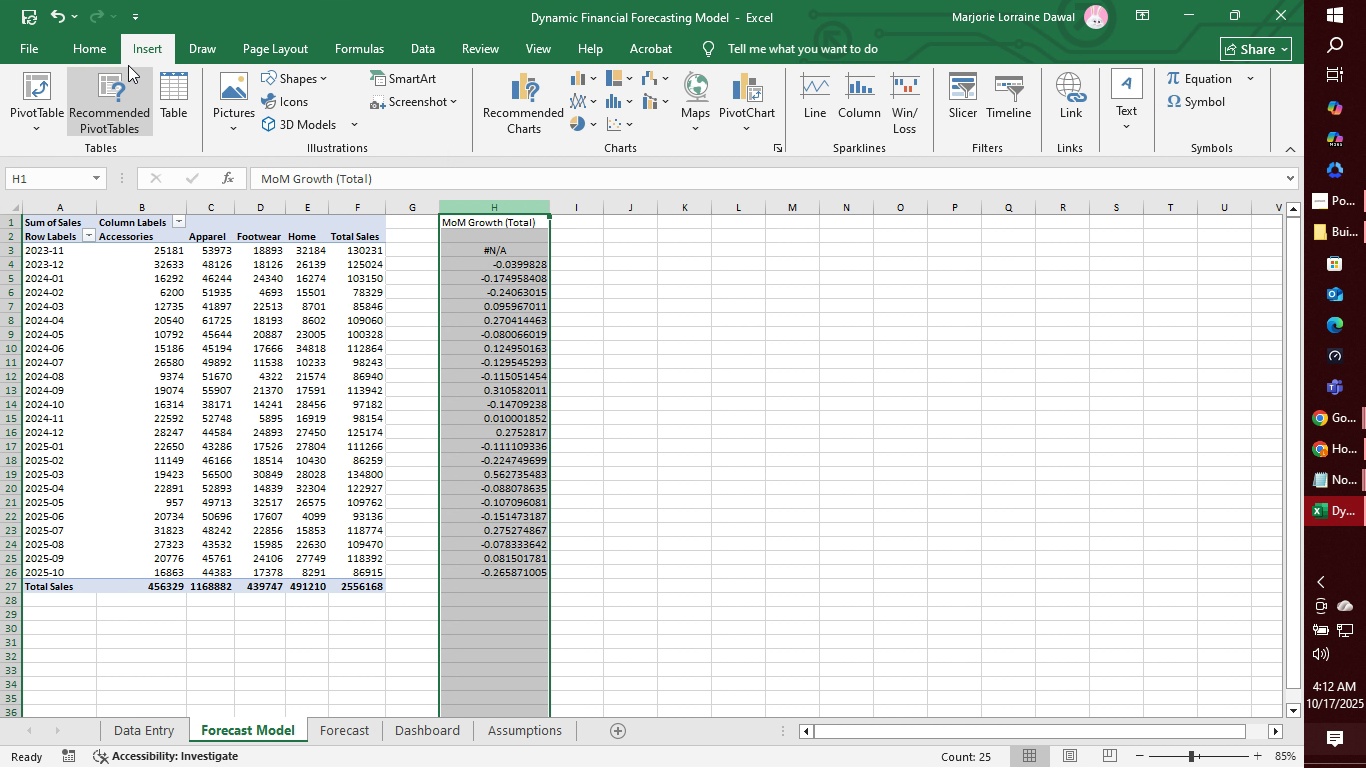 
left_click([90, 45])
 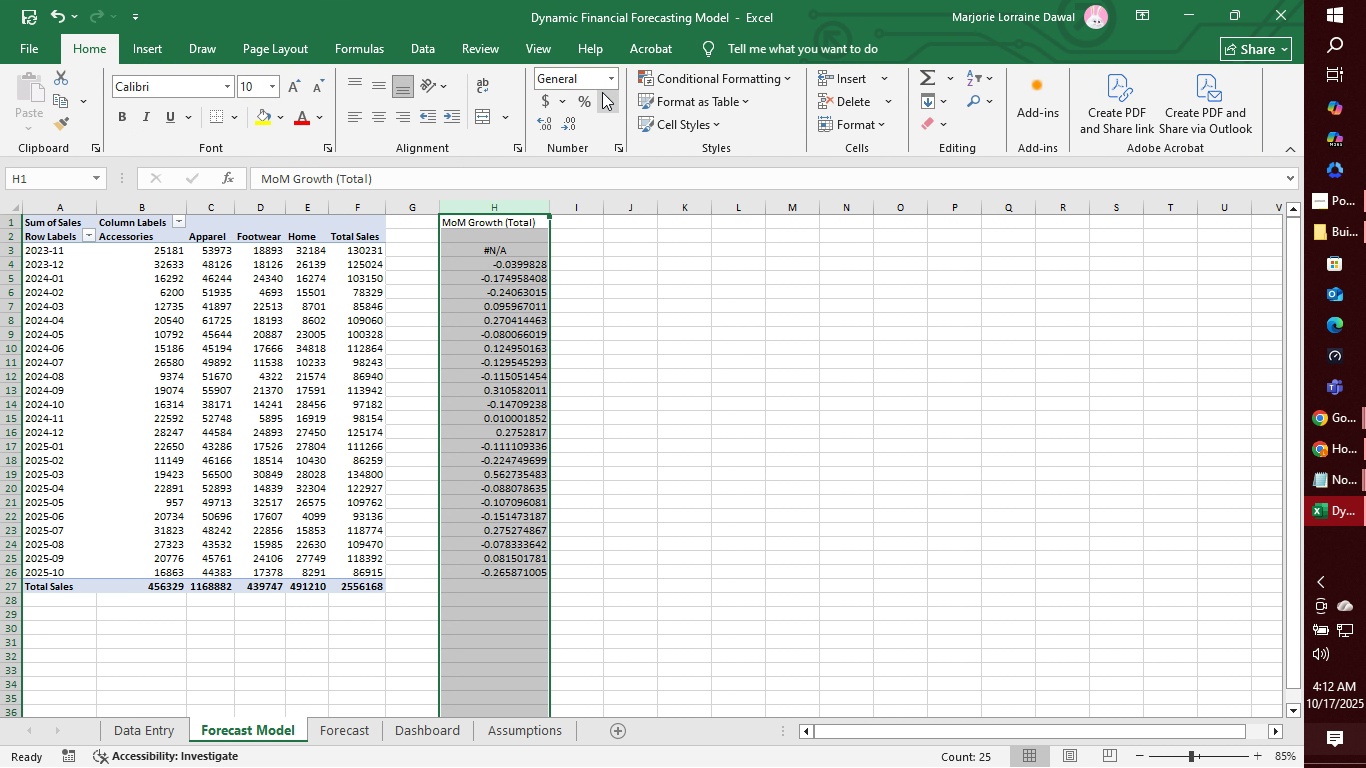 
left_click([584, 100])
 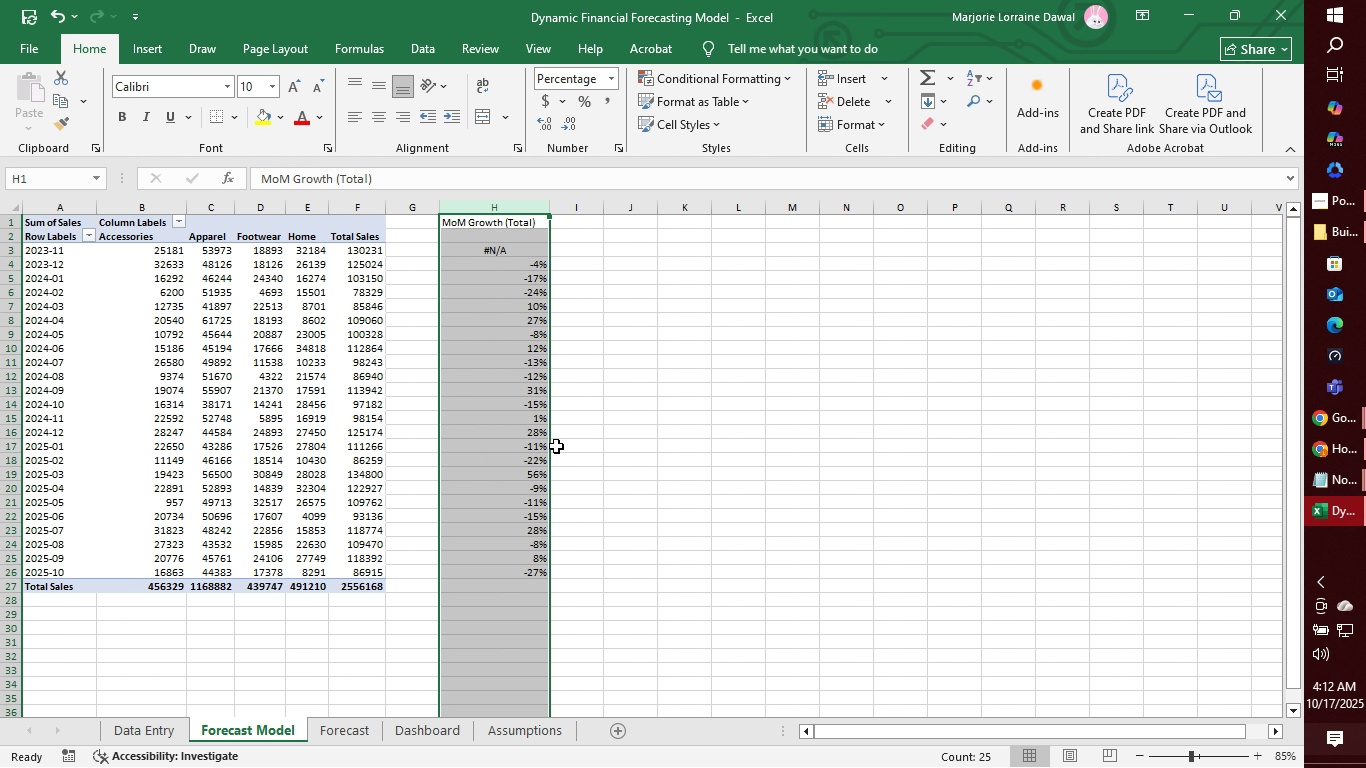 
left_click([562, 439])
 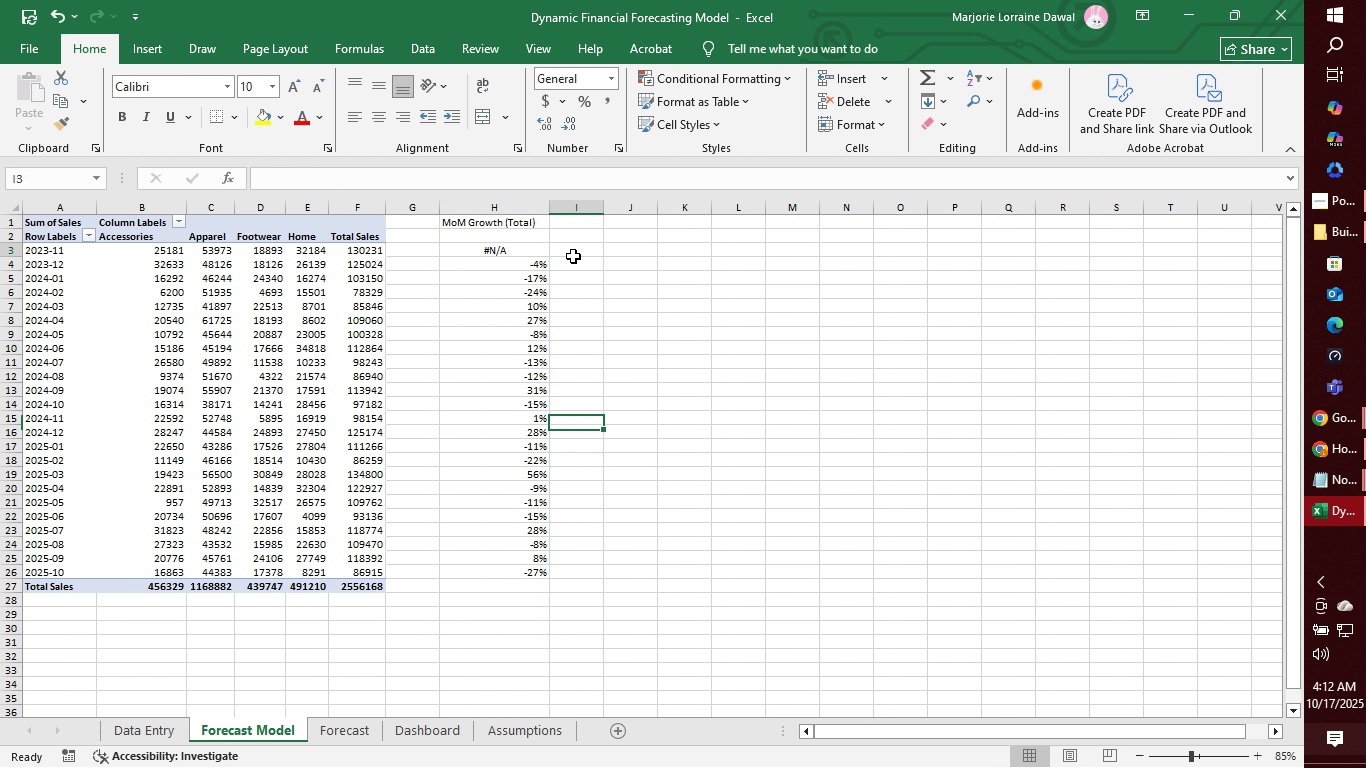 
left_click([573, 256])
 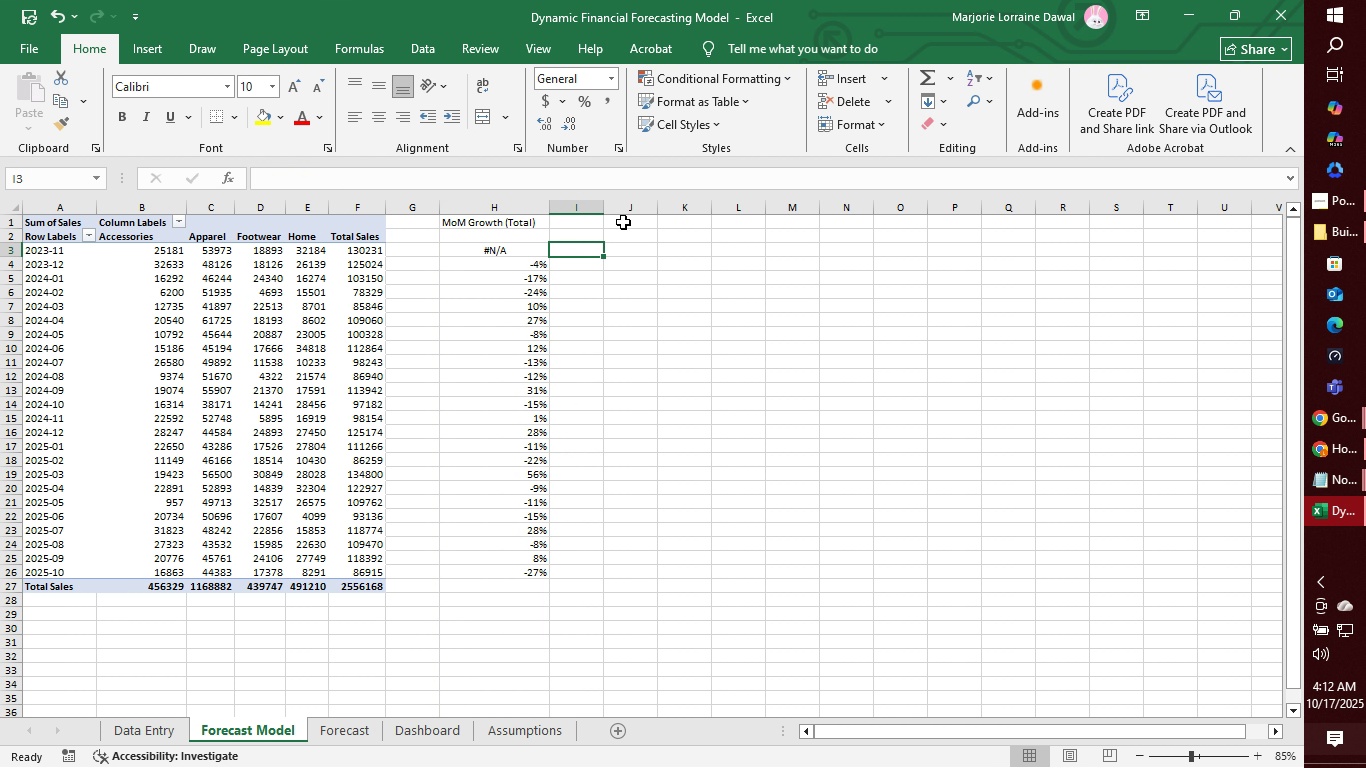 
left_click([623, 222])
 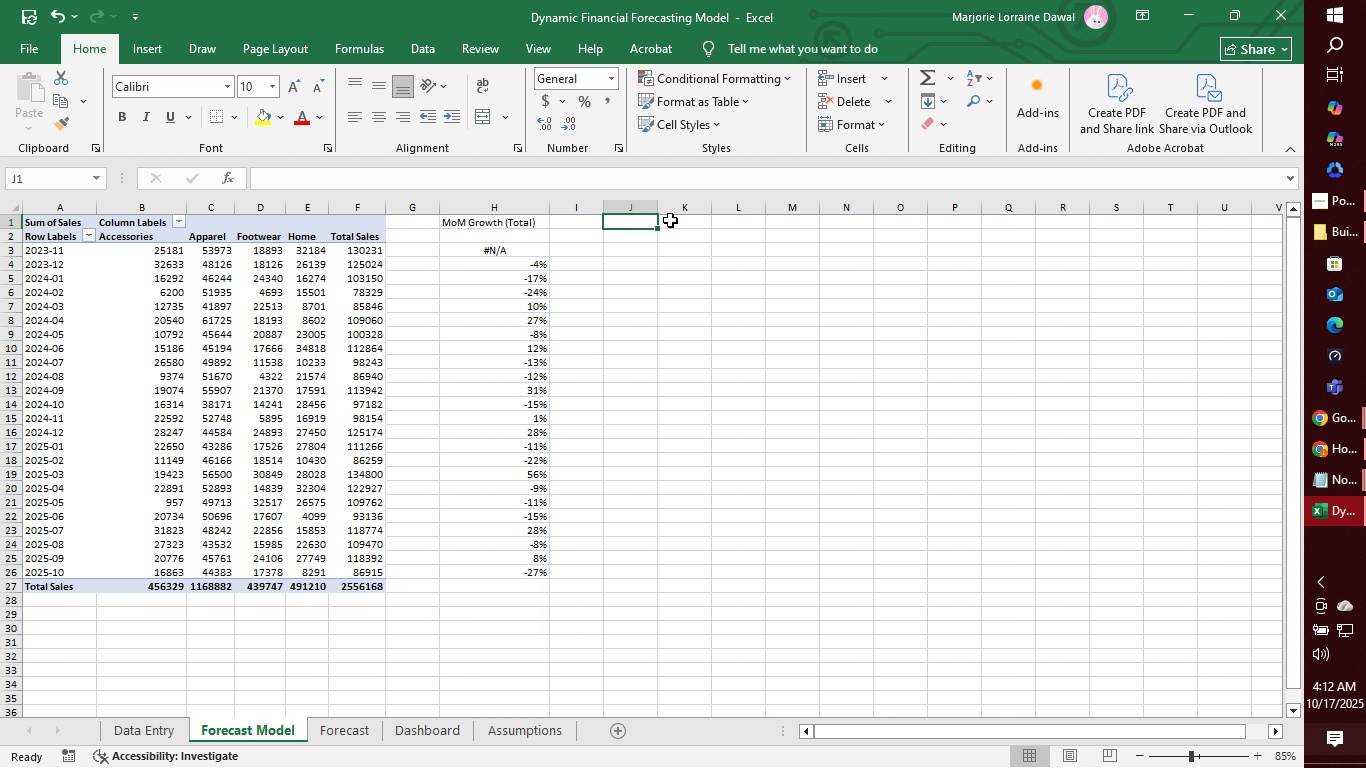 
left_click([670, 220])
 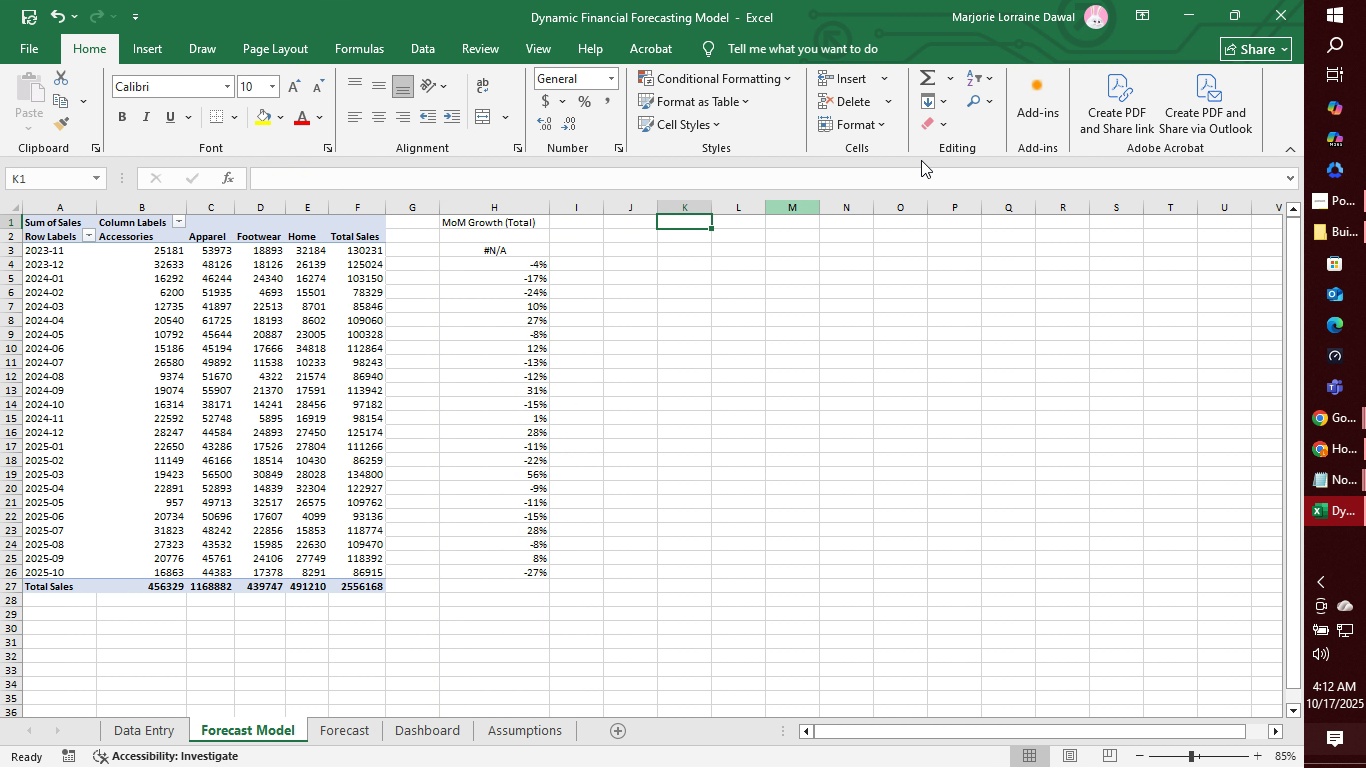 
left_click([879, 125])
 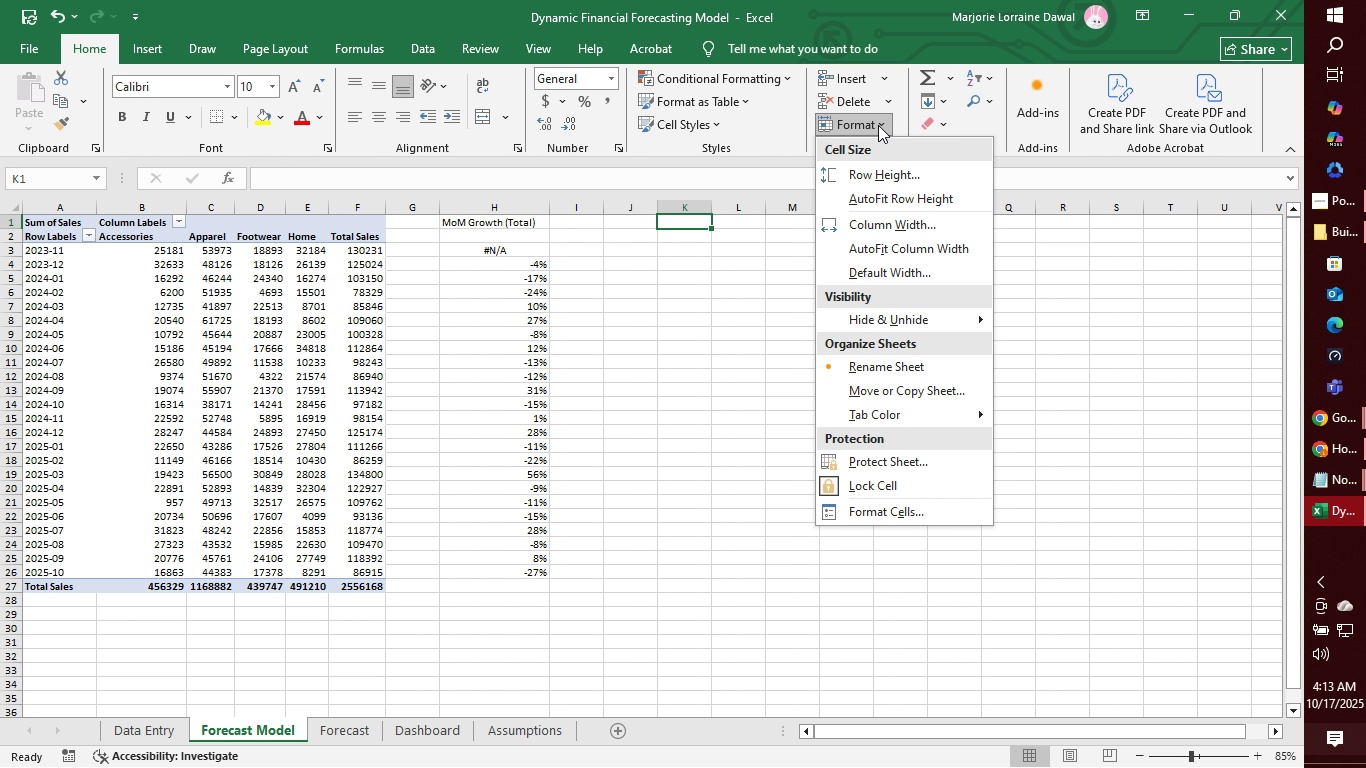 
wait(9.85)
 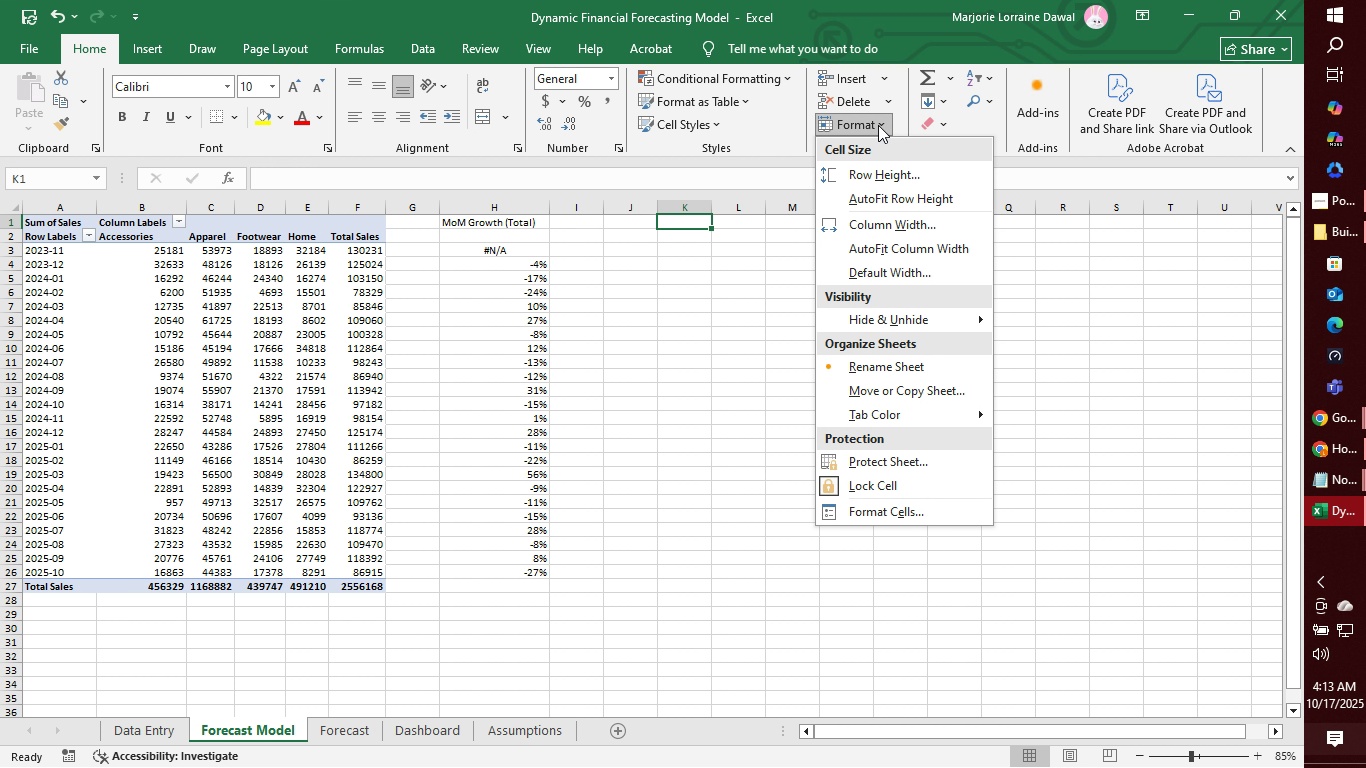 
left_click([1047, 116])
 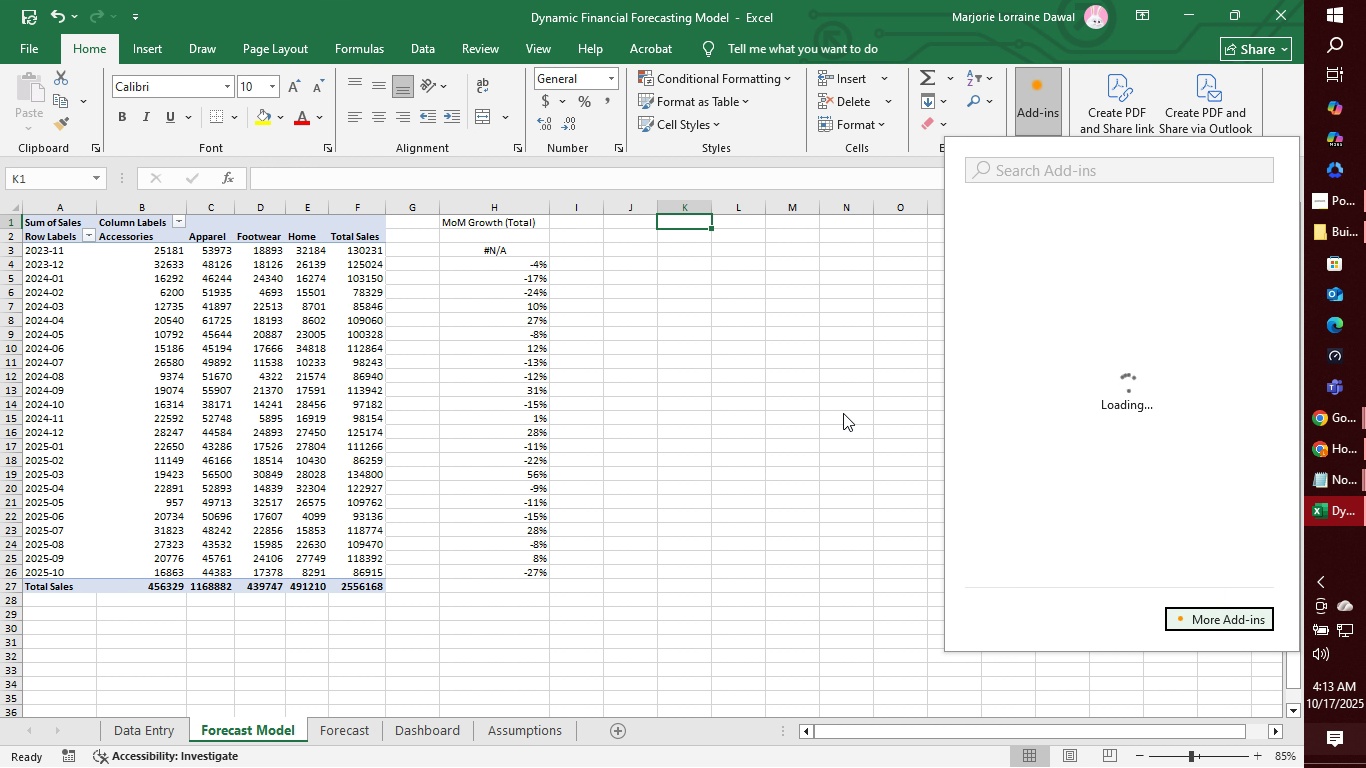 
left_click([801, 364])
 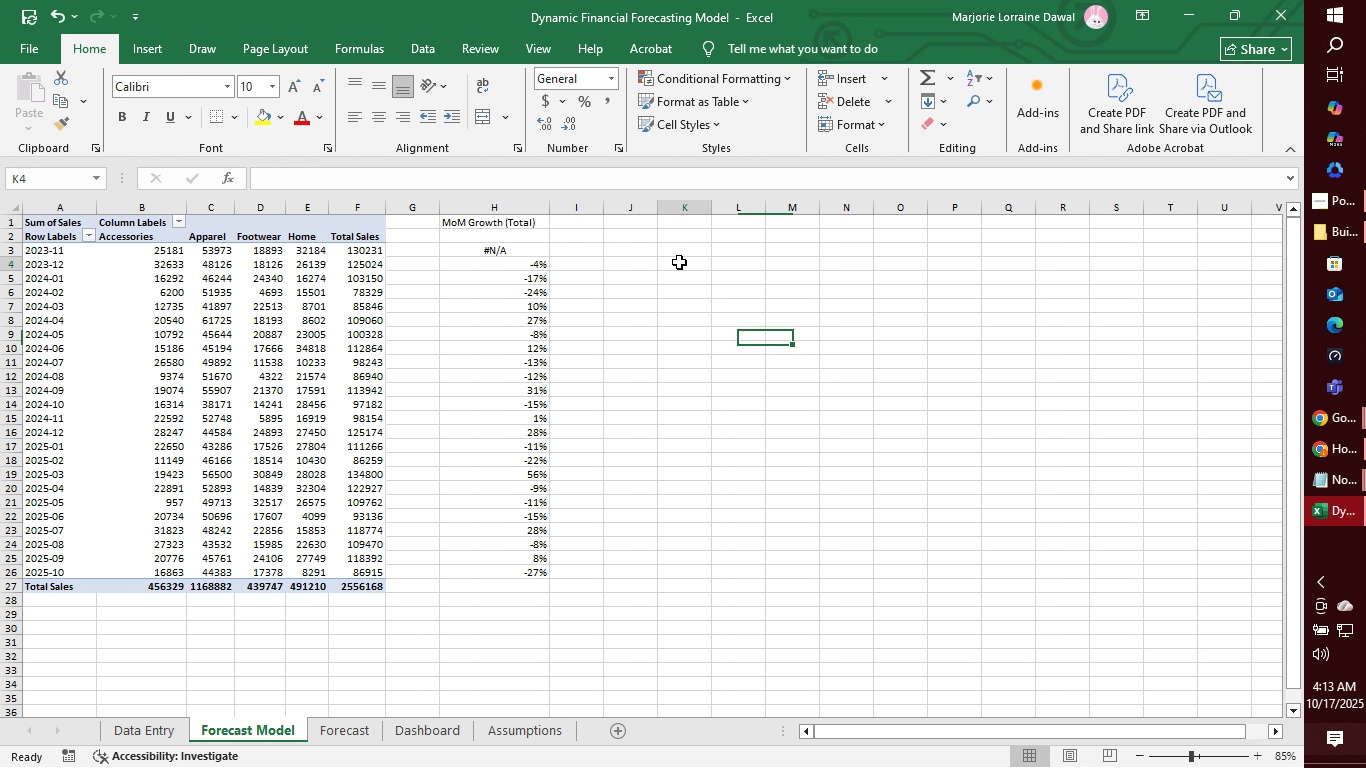 
left_click([679, 262])
 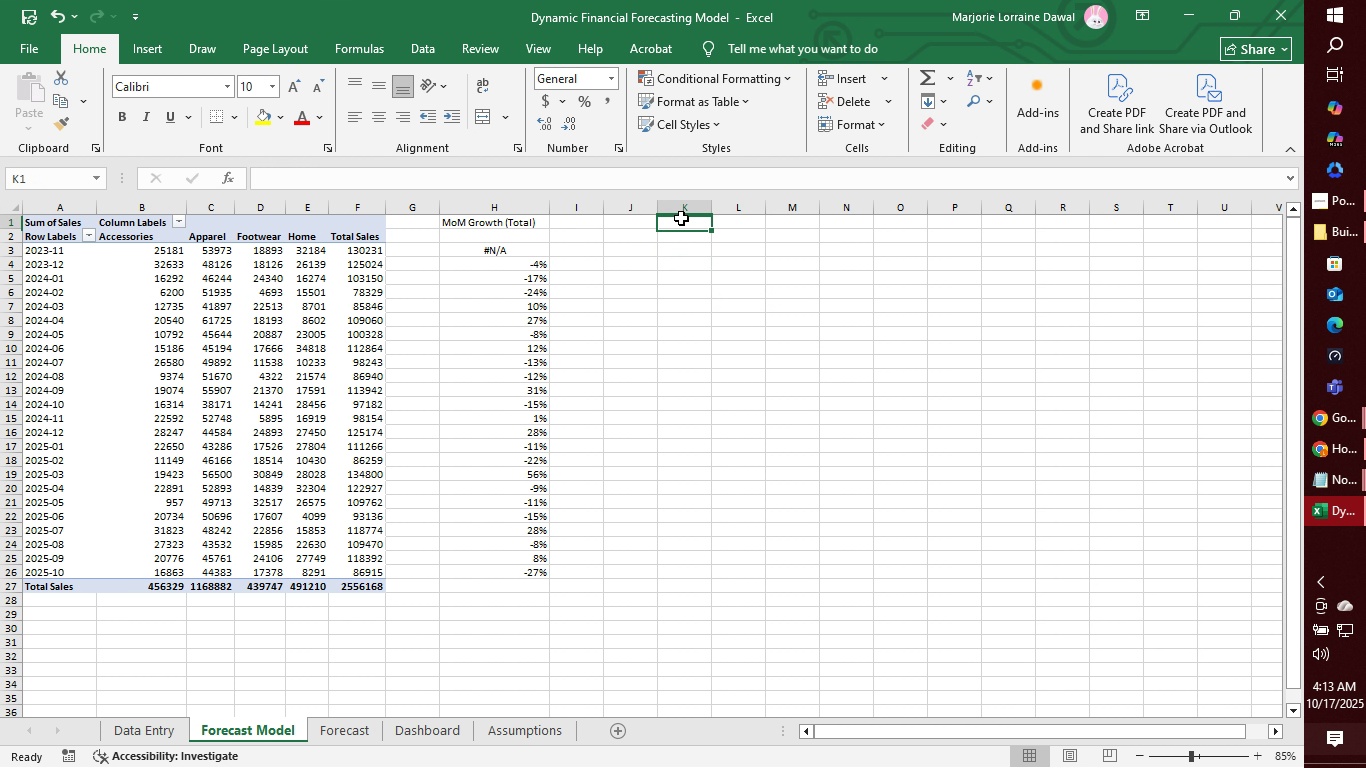 
left_click([681, 218])
 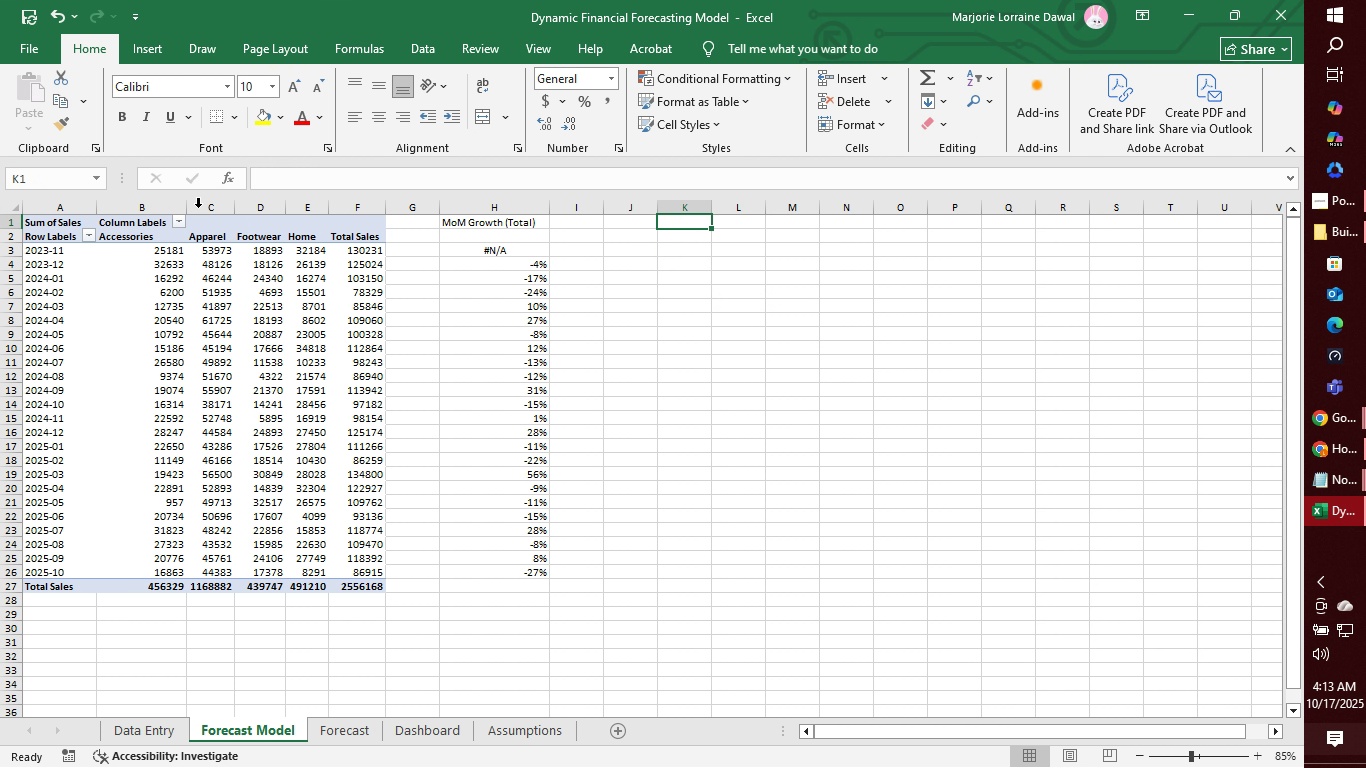 
left_click([178, 227])
 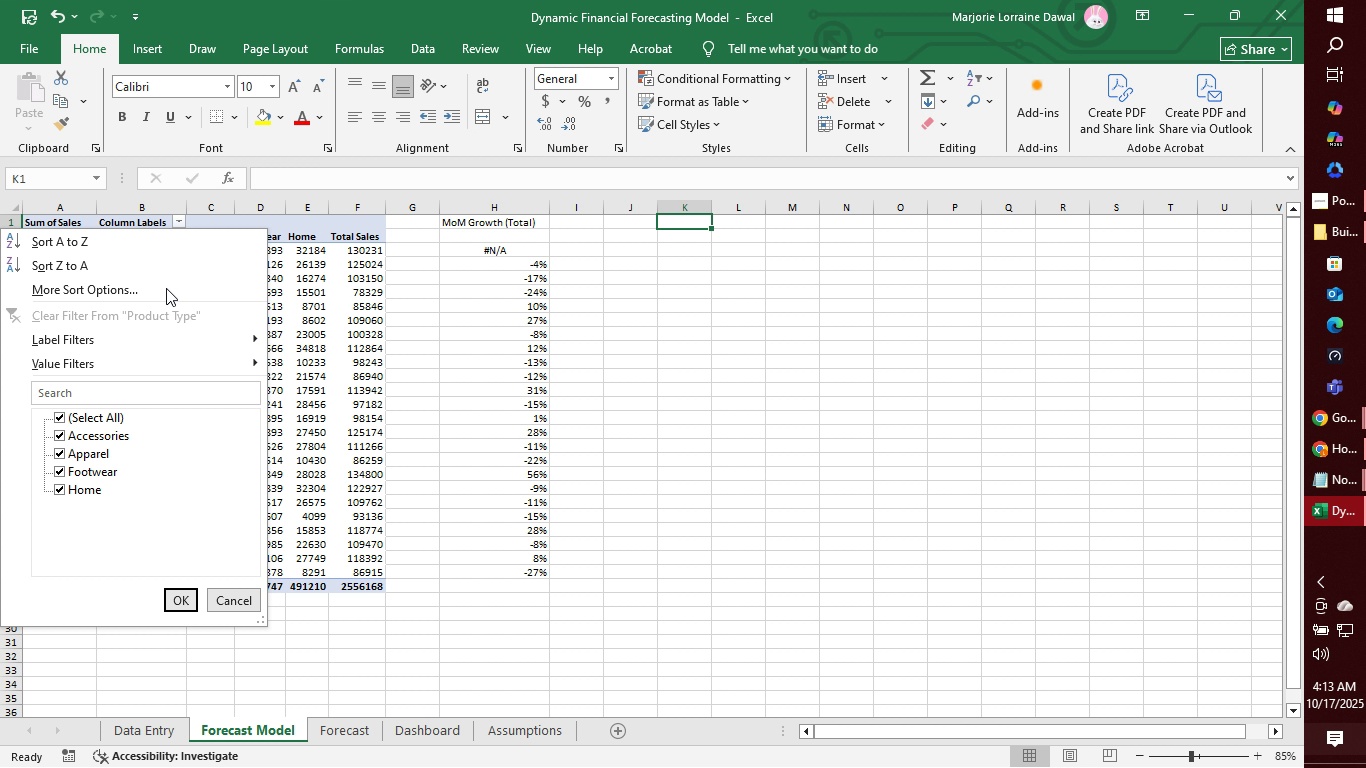 
wait(6.87)
 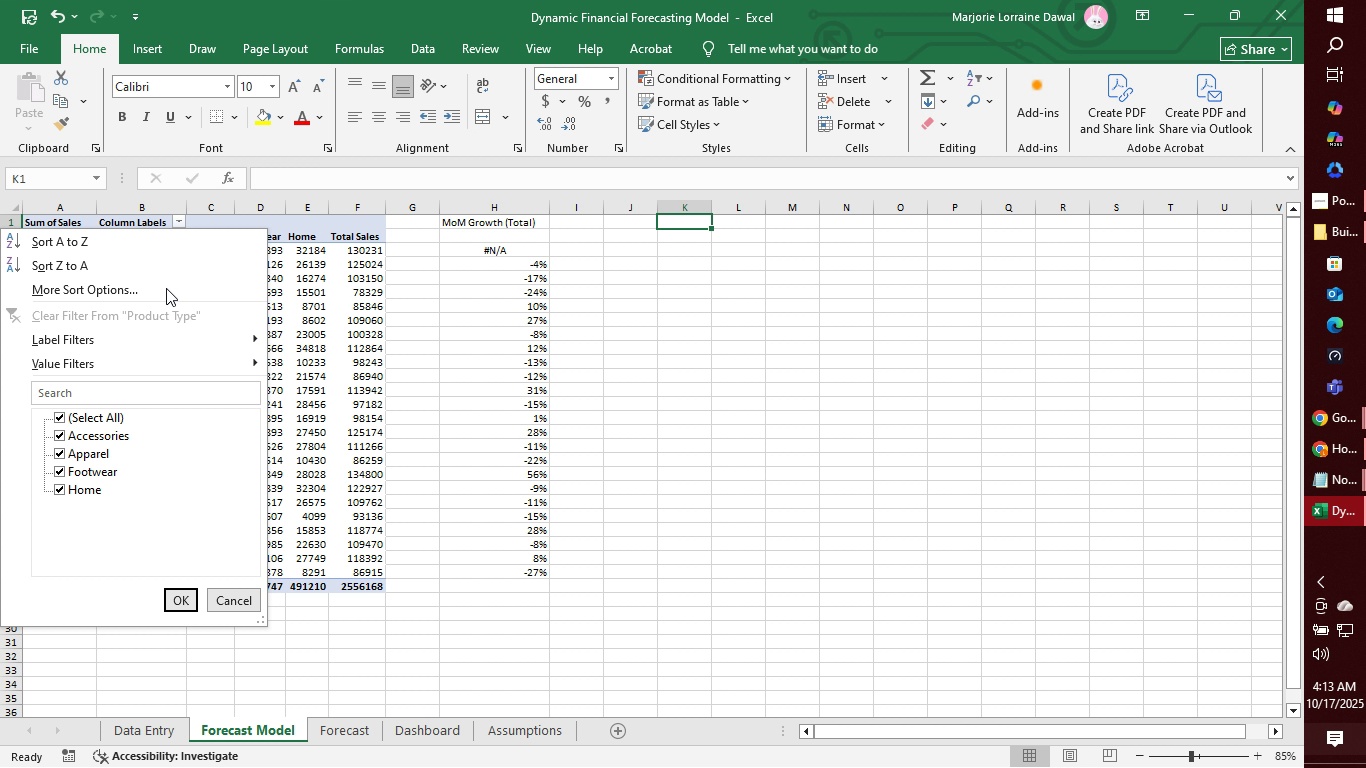 
left_click([241, 600])
 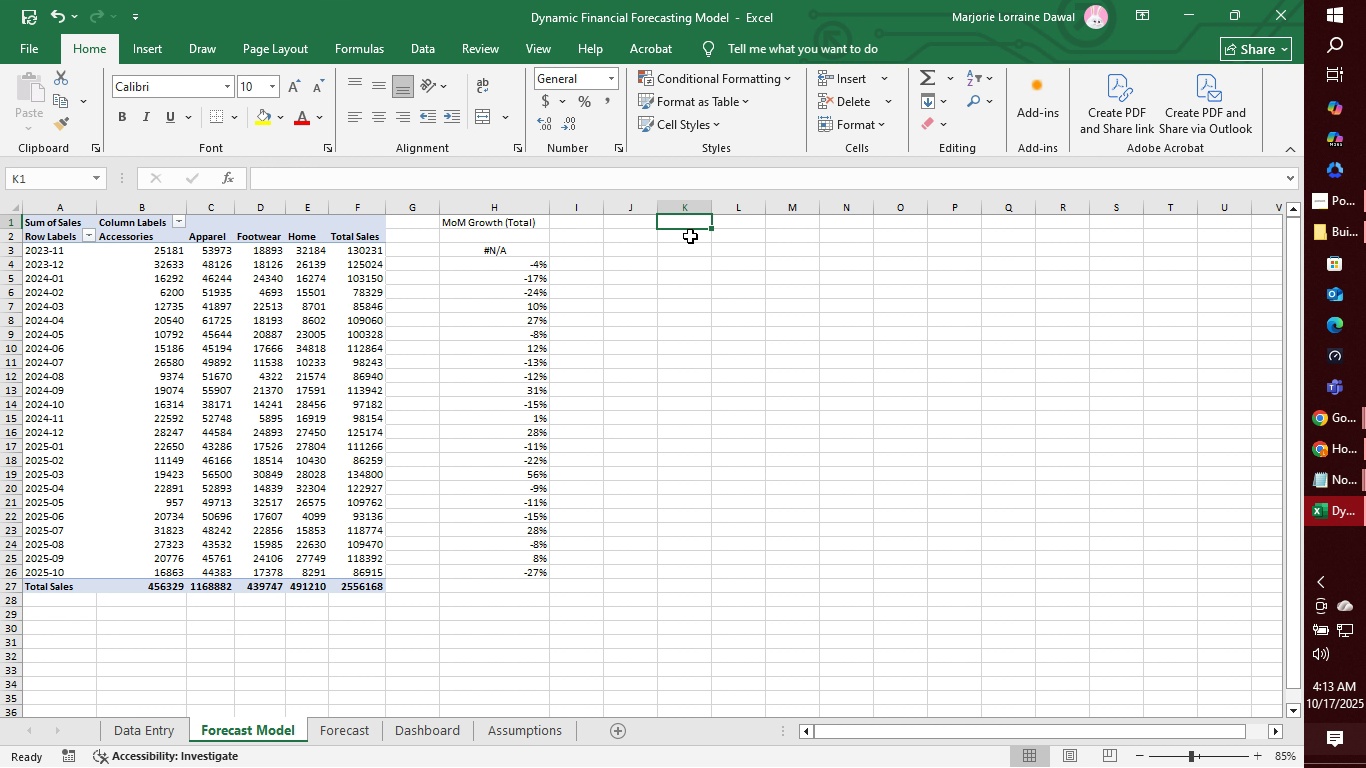 
left_click([694, 224])
 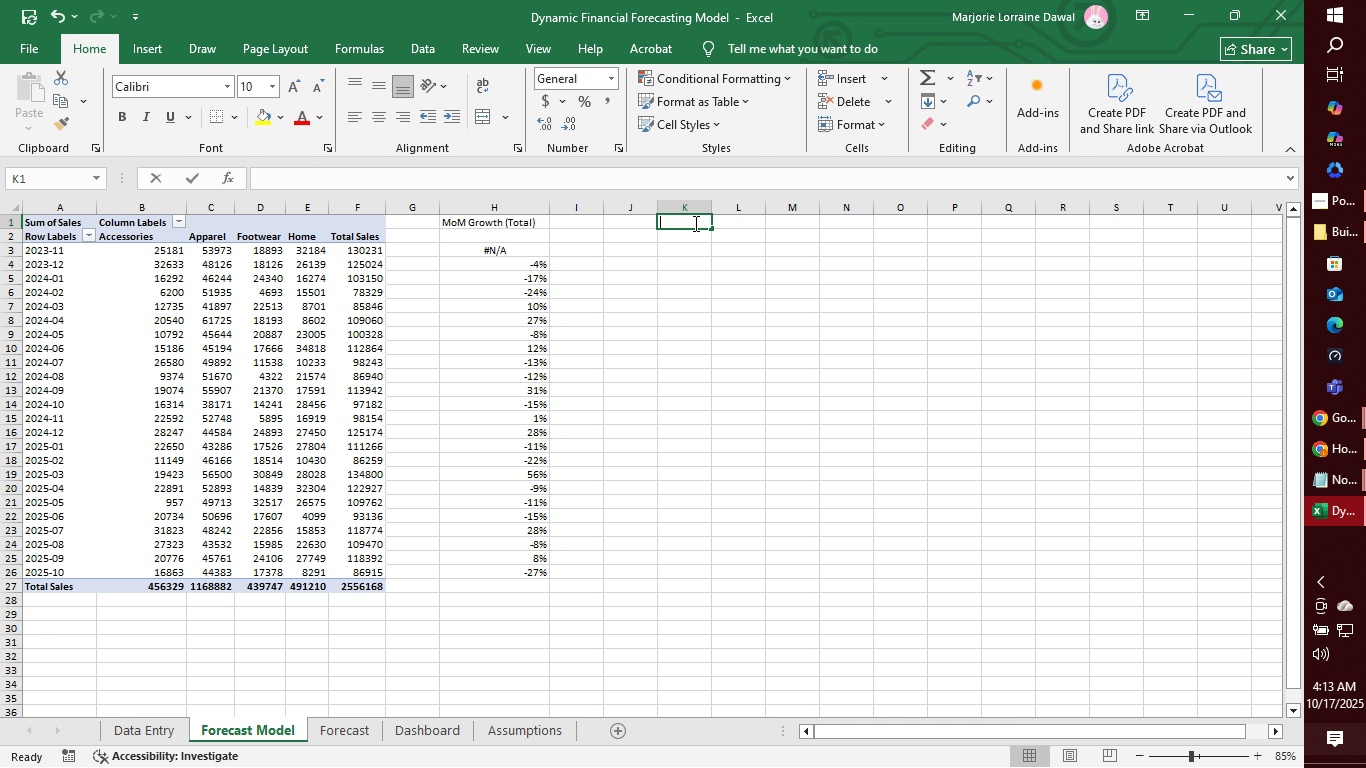 
type(month)
key(Backspace)
key(Backspace)
key(Backspace)
key(Backspace)
key(Backspace)
key(Backspace)
type(MonthNum)
 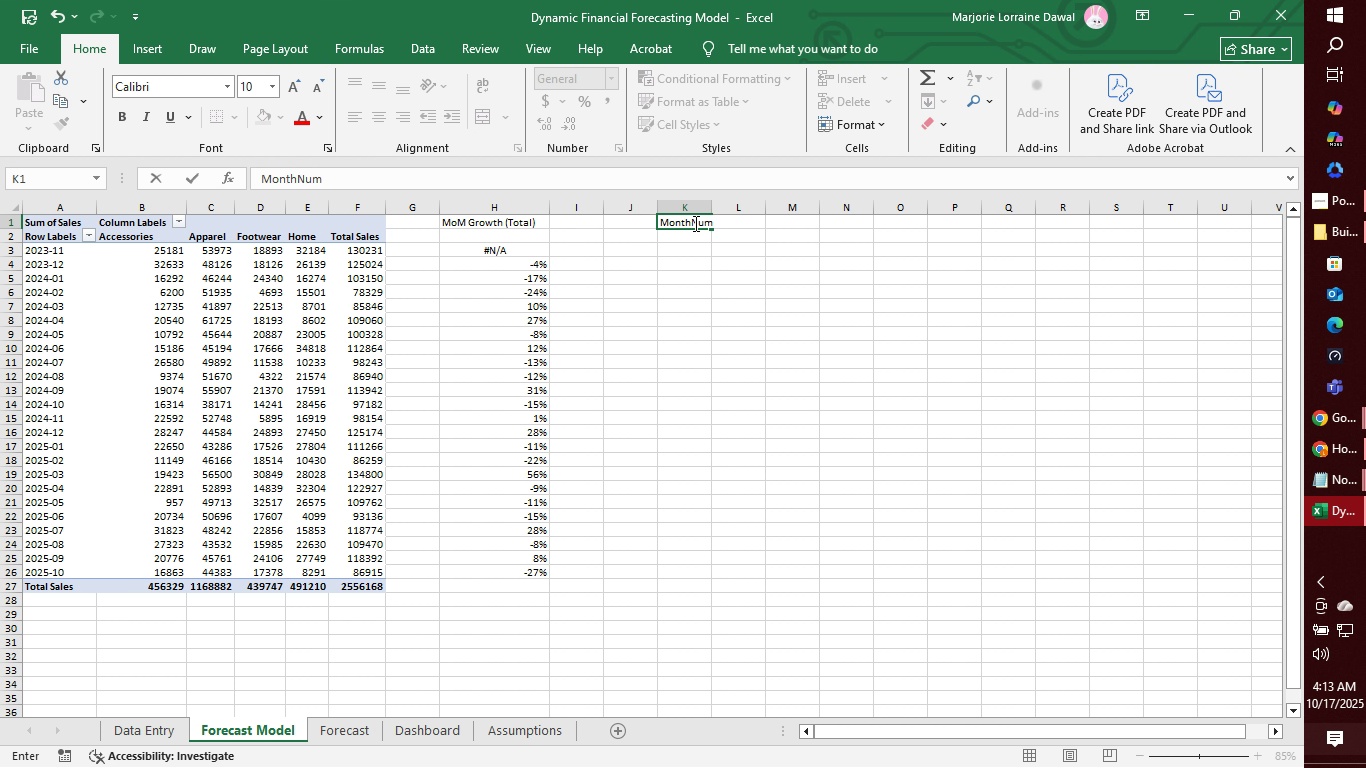 
left_click([688, 253])
 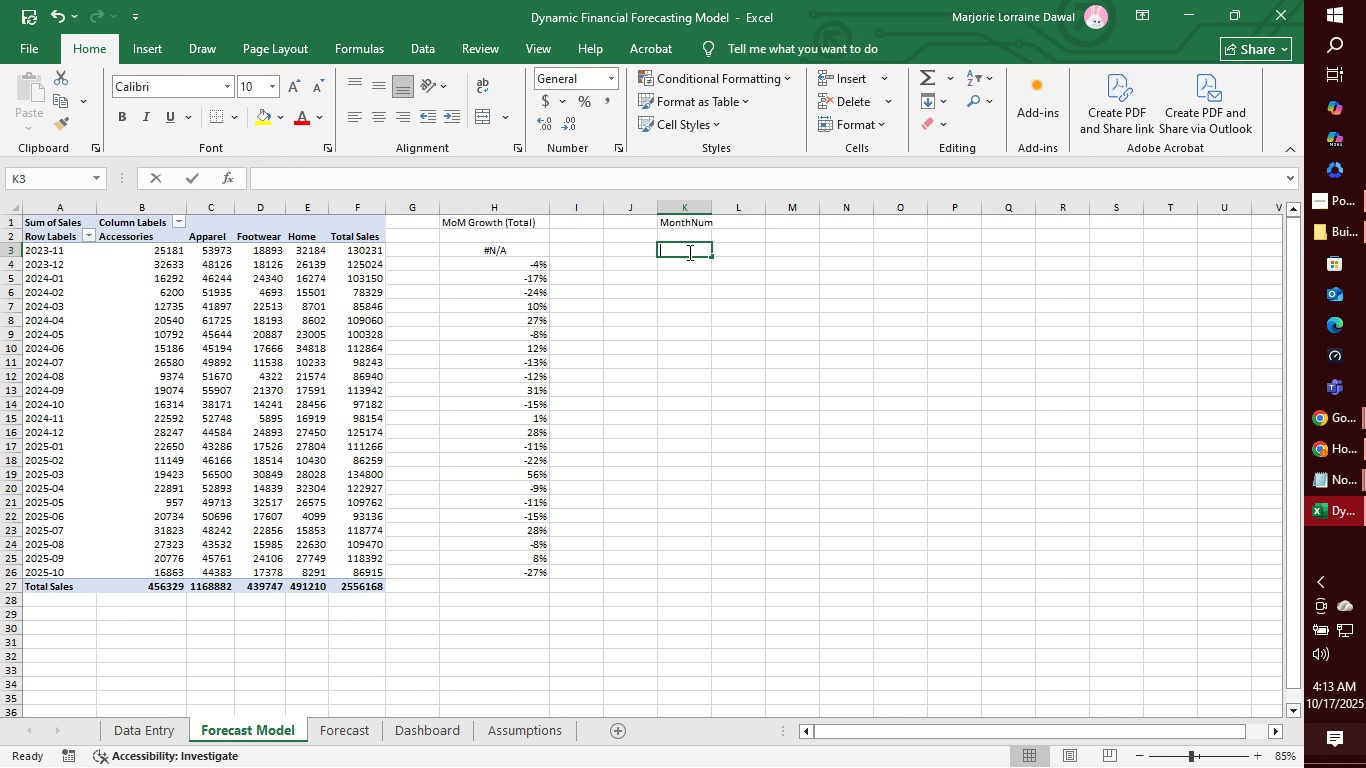 
type(-)
key(Backspace)
type(=MONTH)
 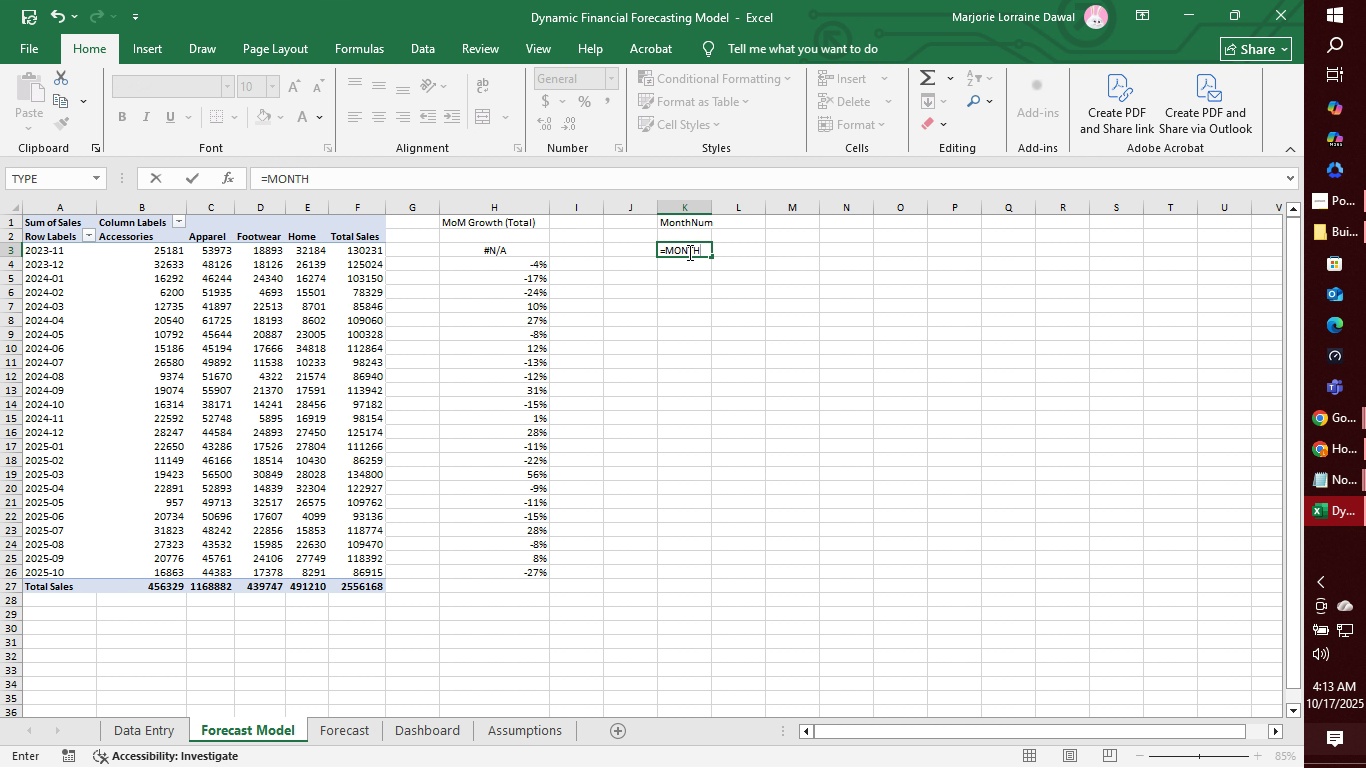 
type((DATEVALUE)
 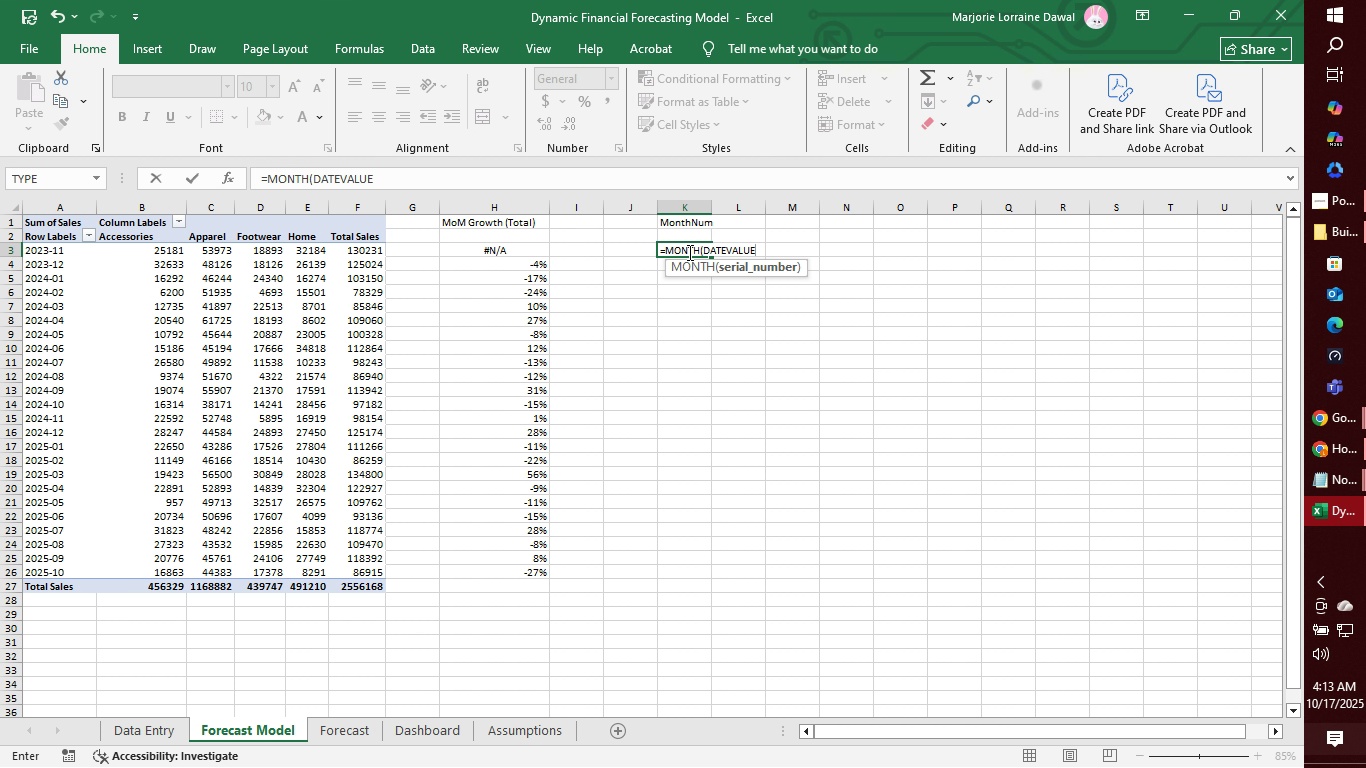 
hold_key(key=ShiftRight, duration=0.69)
 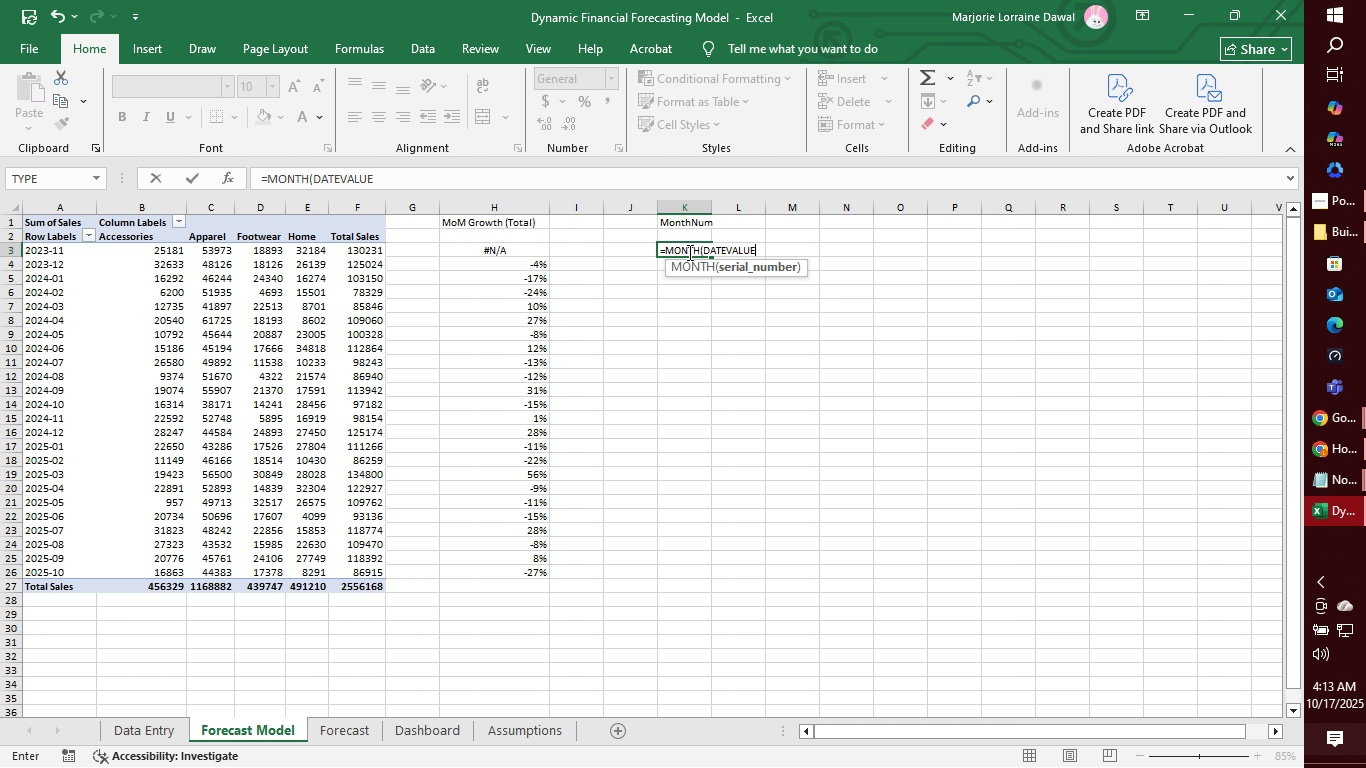 
type((A3)
 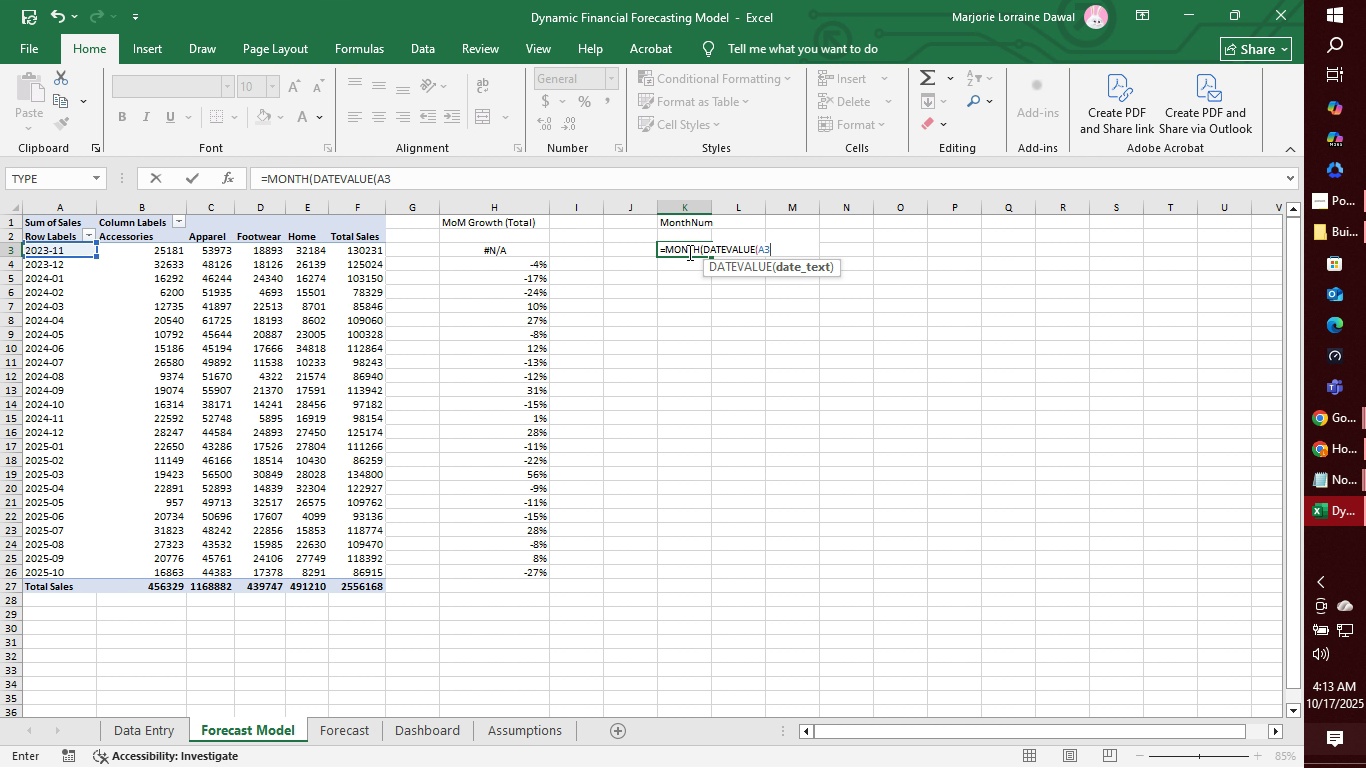 
key(Shift+7)
 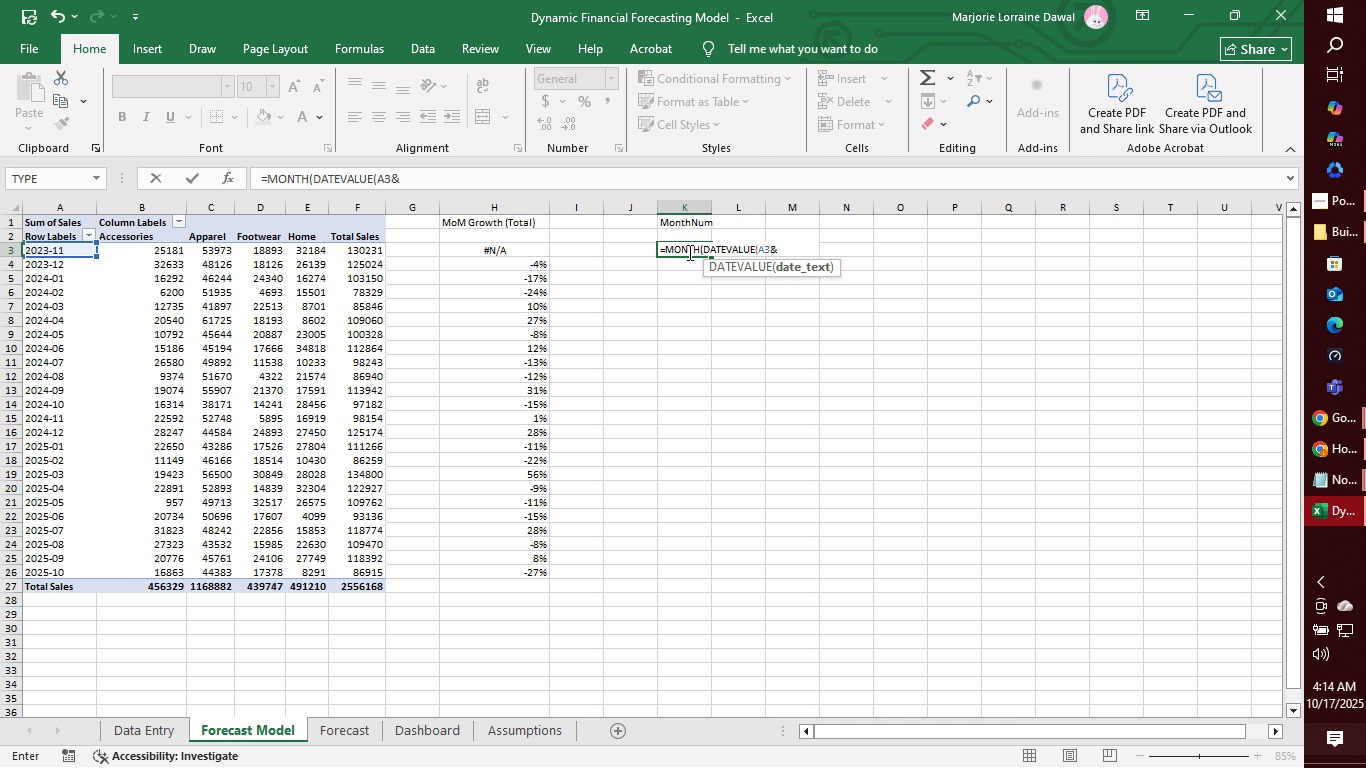 
key(Shift+Quote)
 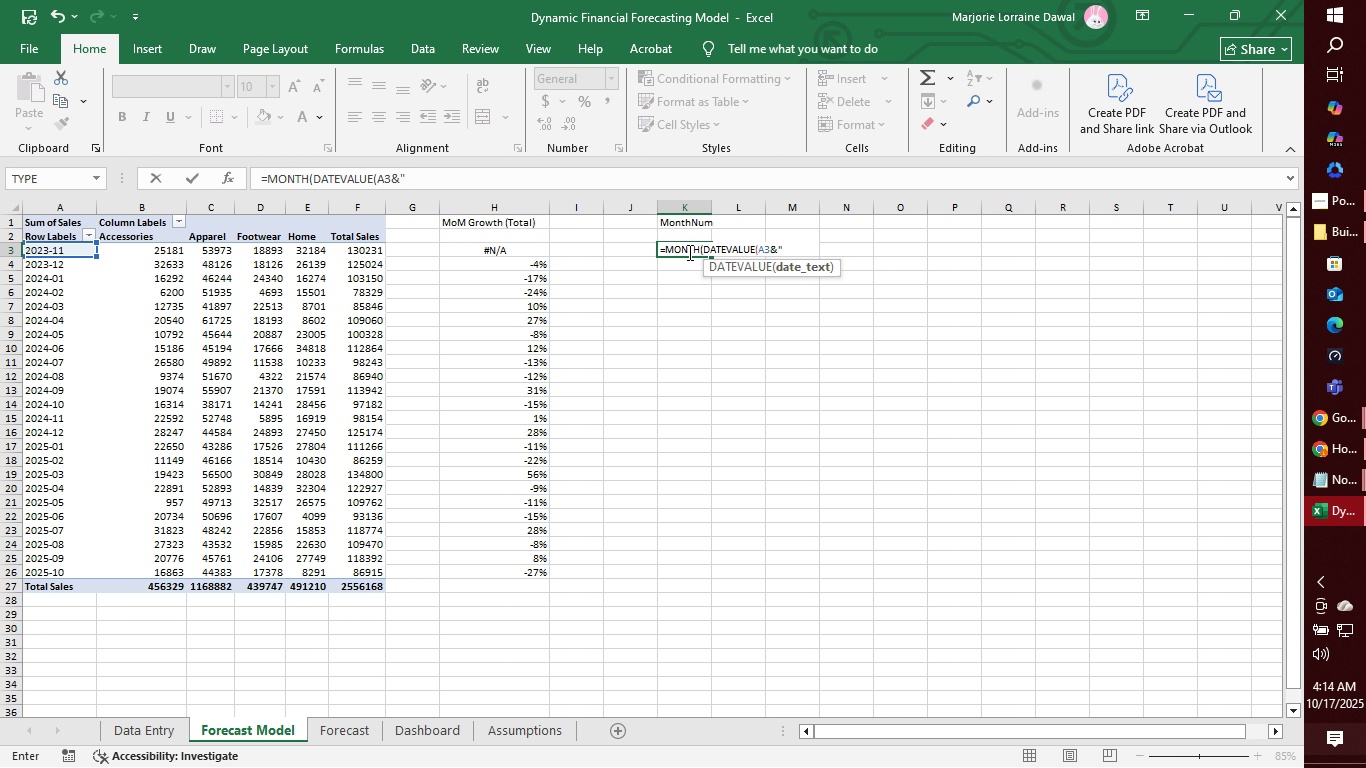 
key(Minus)
 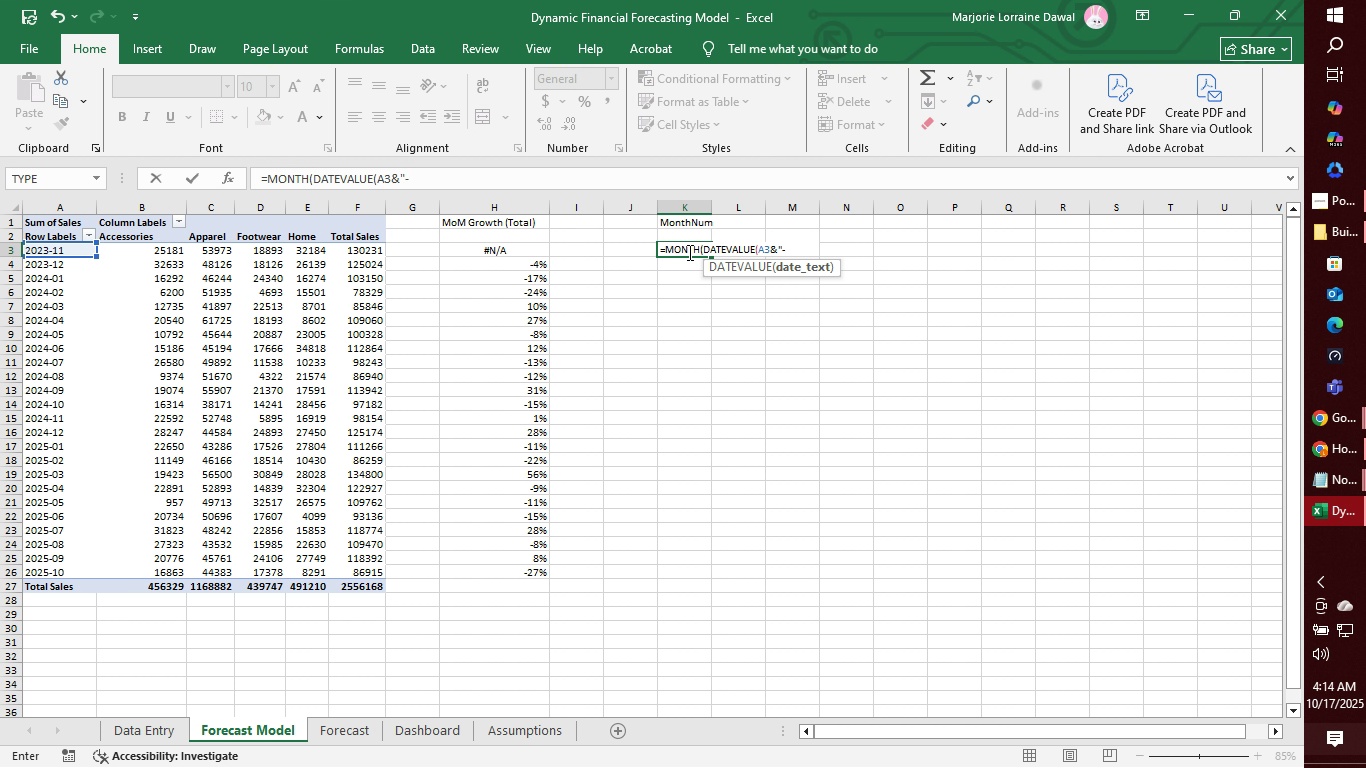 
key(1)
 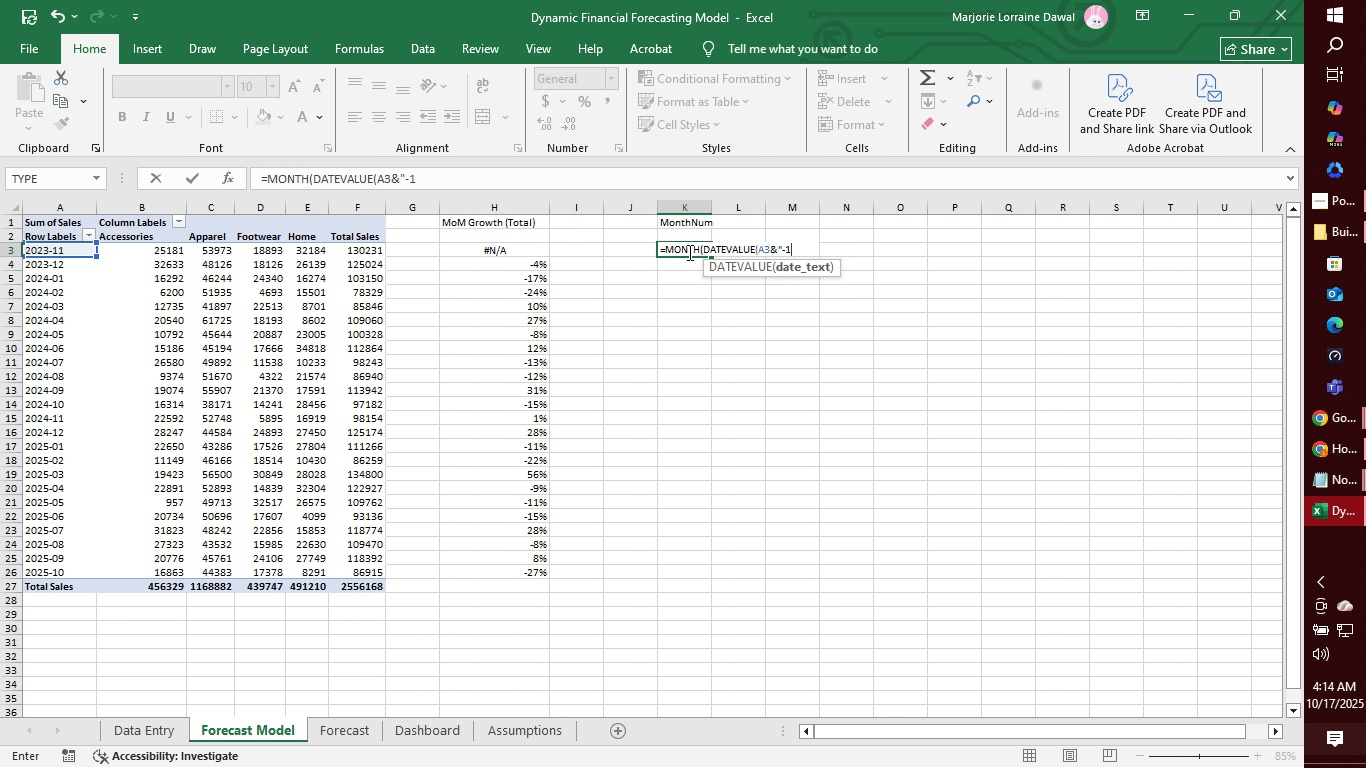 
key(Backspace)
type(01))
key(Backspace)
type("(()
key(Backspace)
key(Backspace)
type()))
 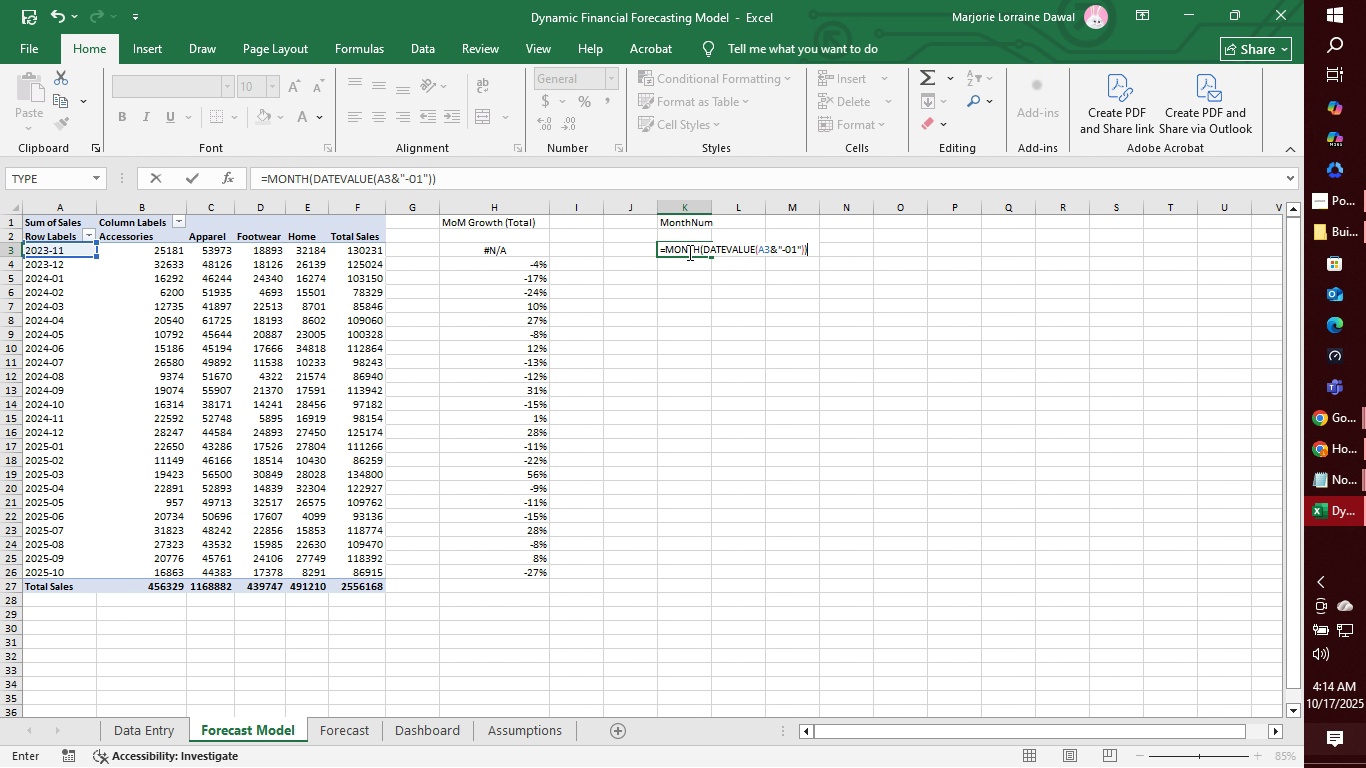 
key(Enter)
 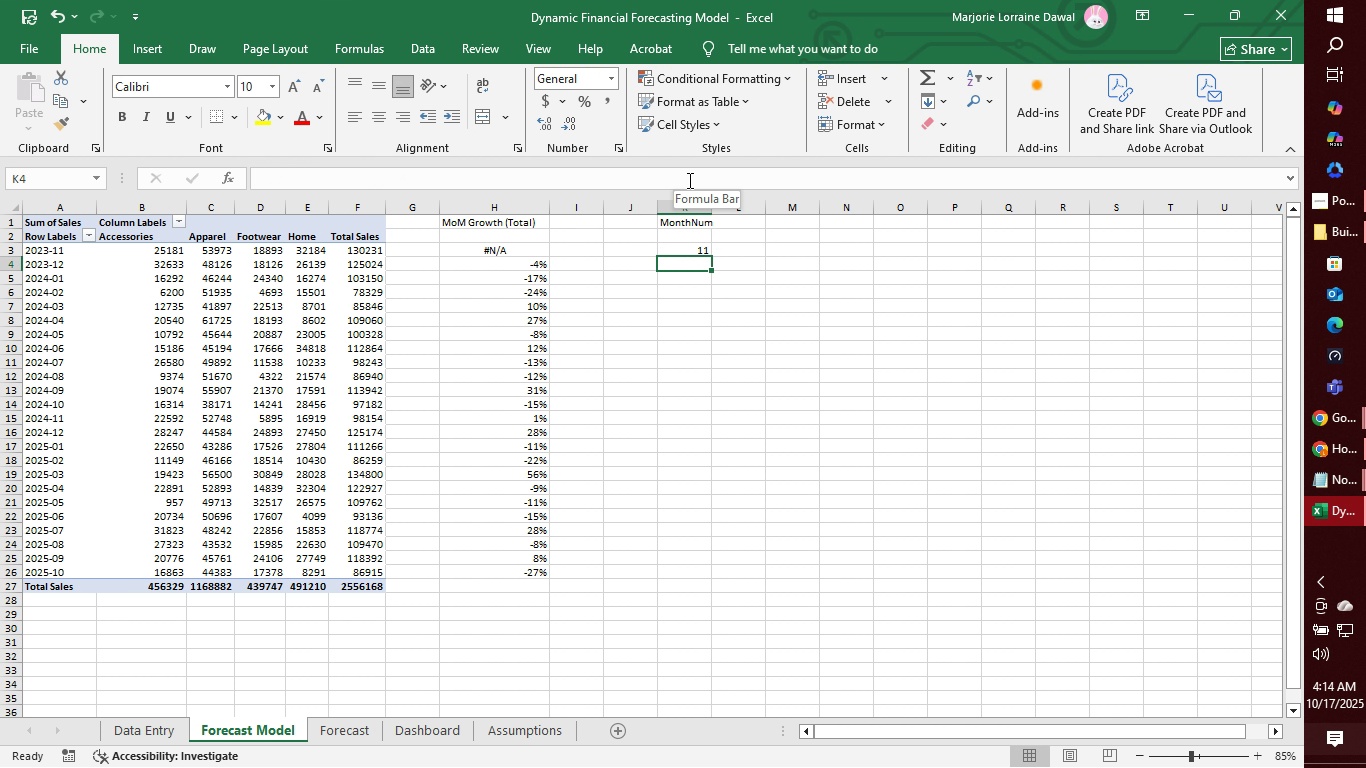 
wait(12.04)
 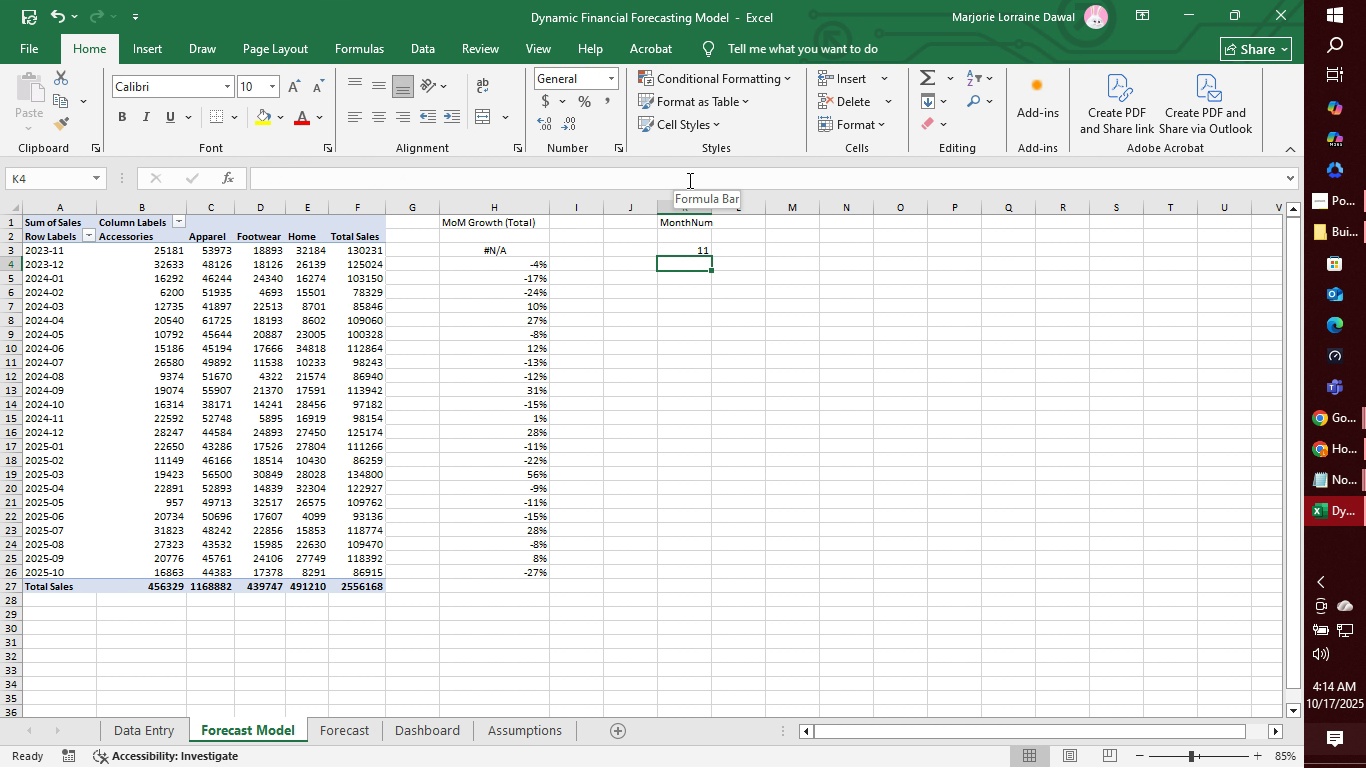 
left_click([700, 255])
 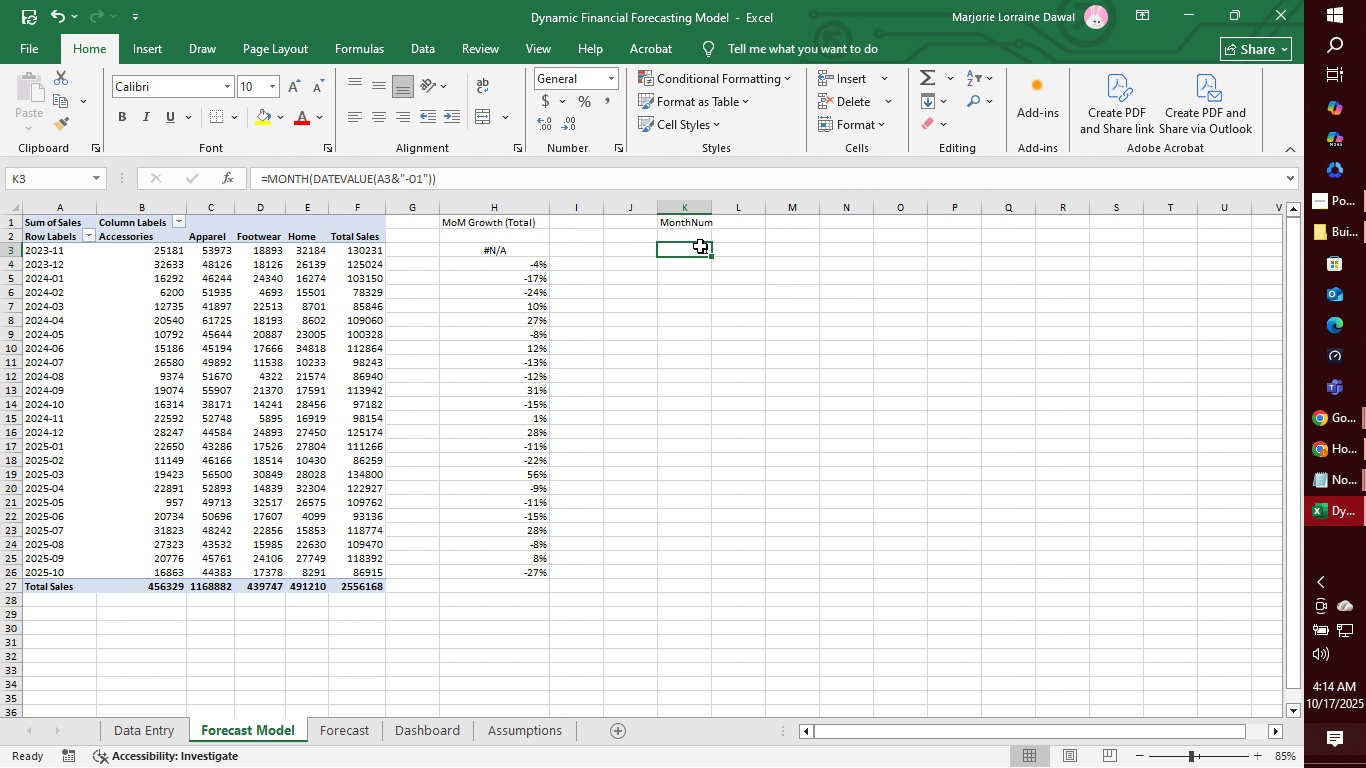 
left_click([701, 247])
 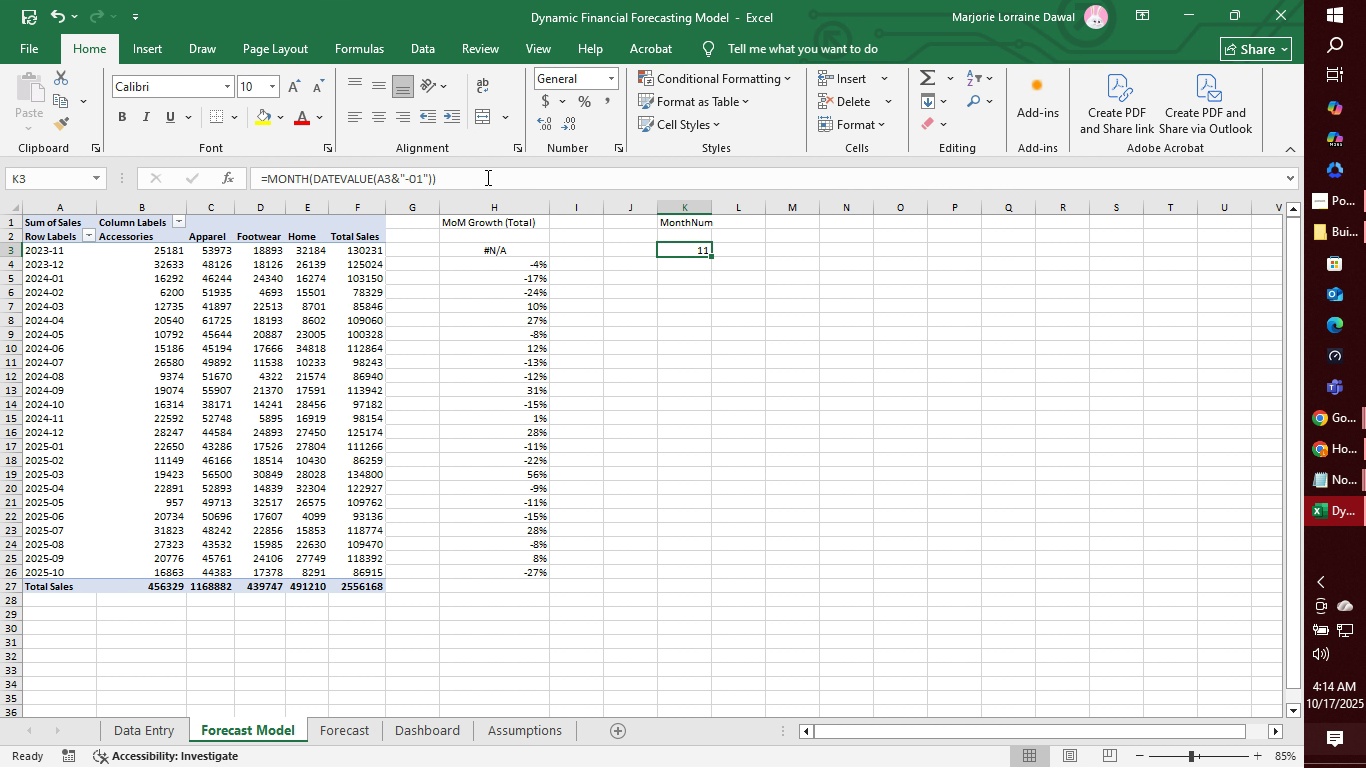 
left_click([484, 176])
 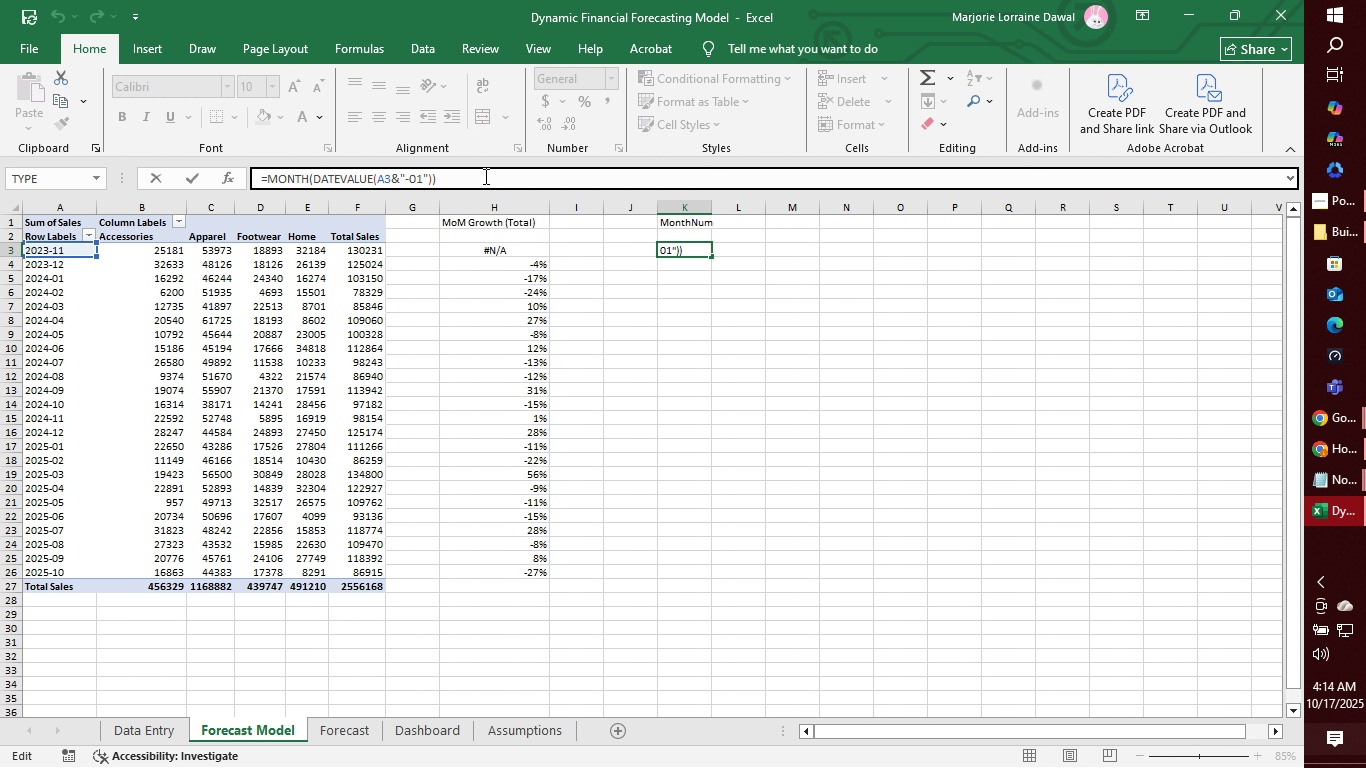 
left_click_drag(start_coordinate=[484, 176], to_coordinate=[259, 171])
 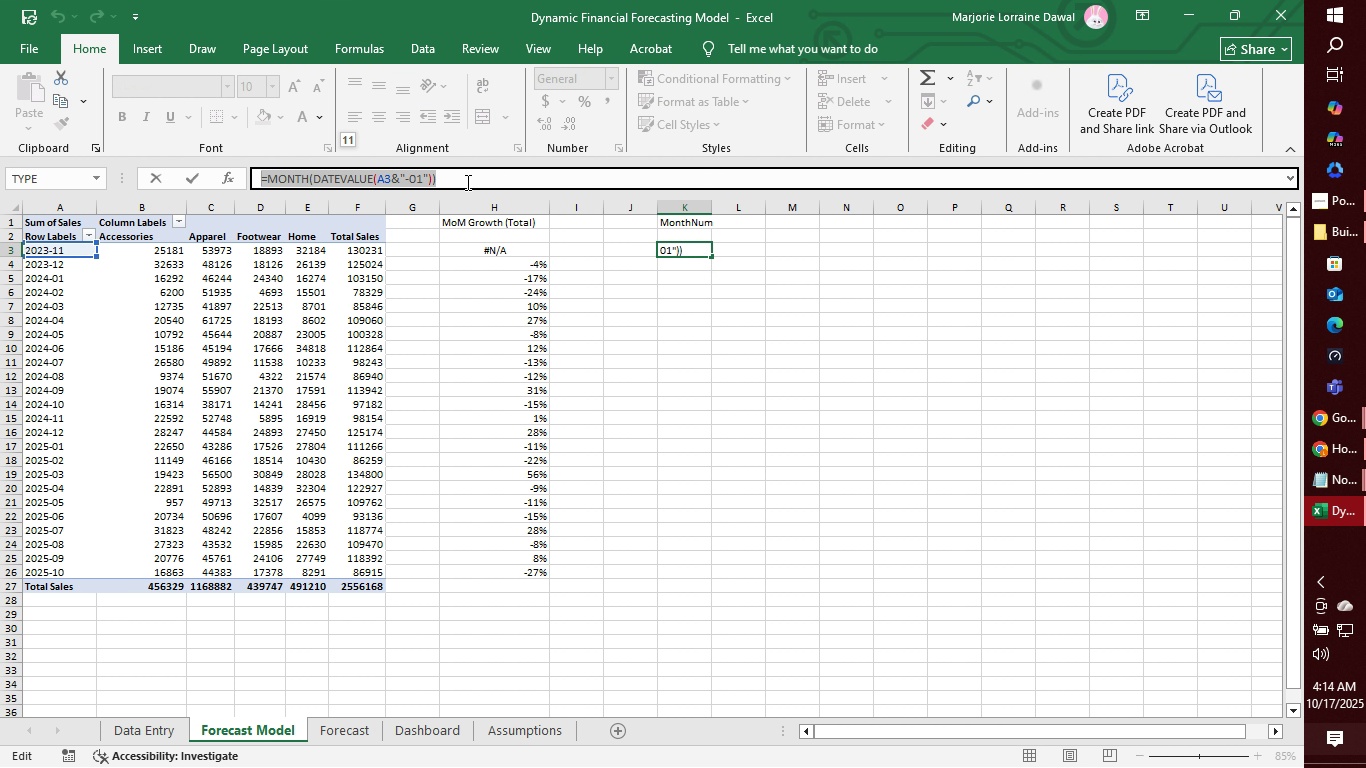 
key(Control+C)
 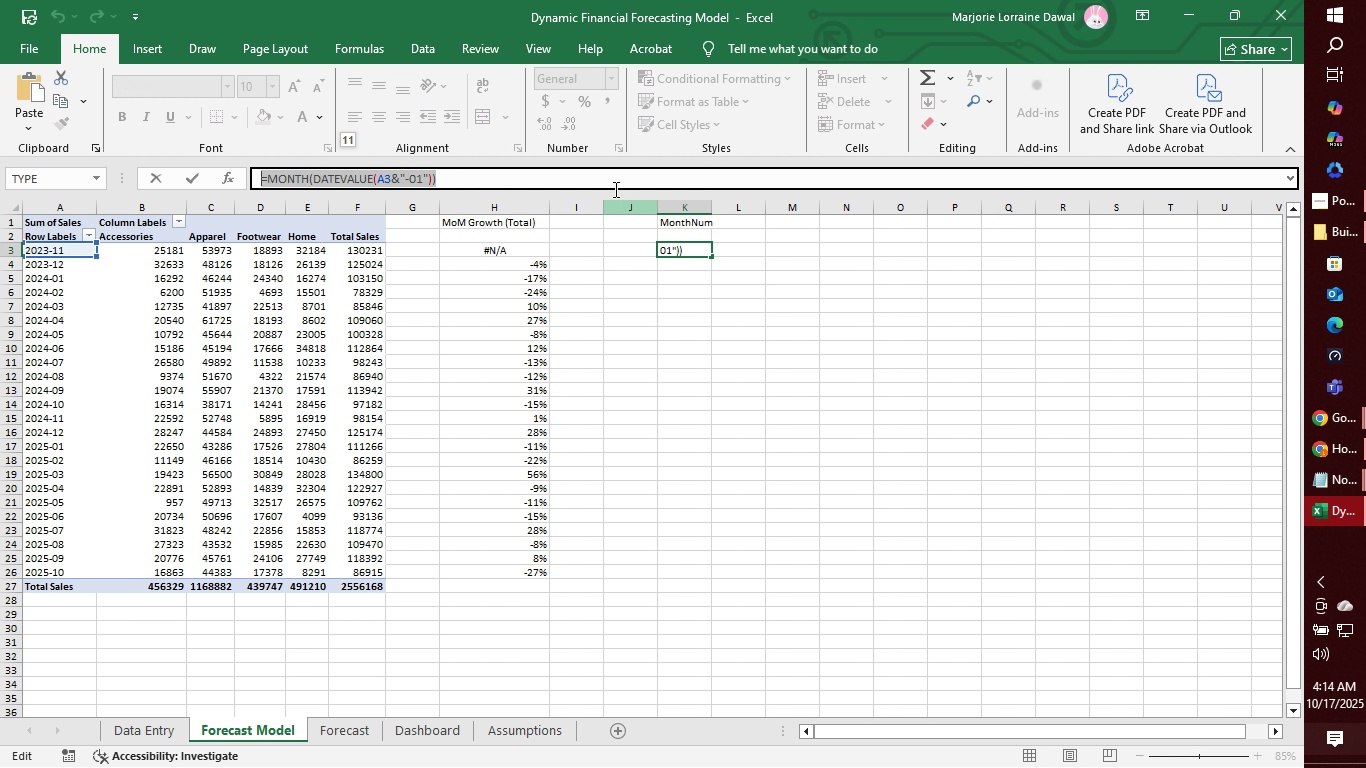 
left_click([612, 174])
 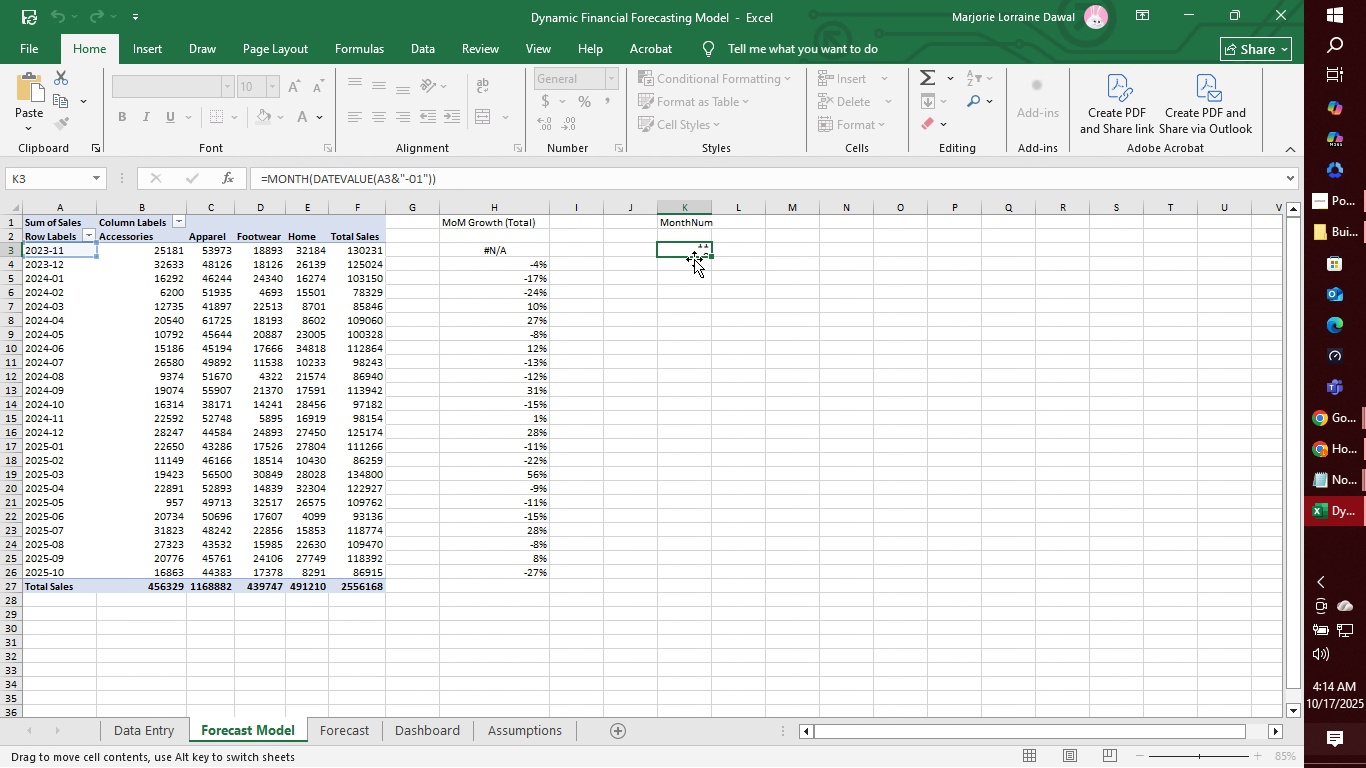 
left_click([694, 259])
 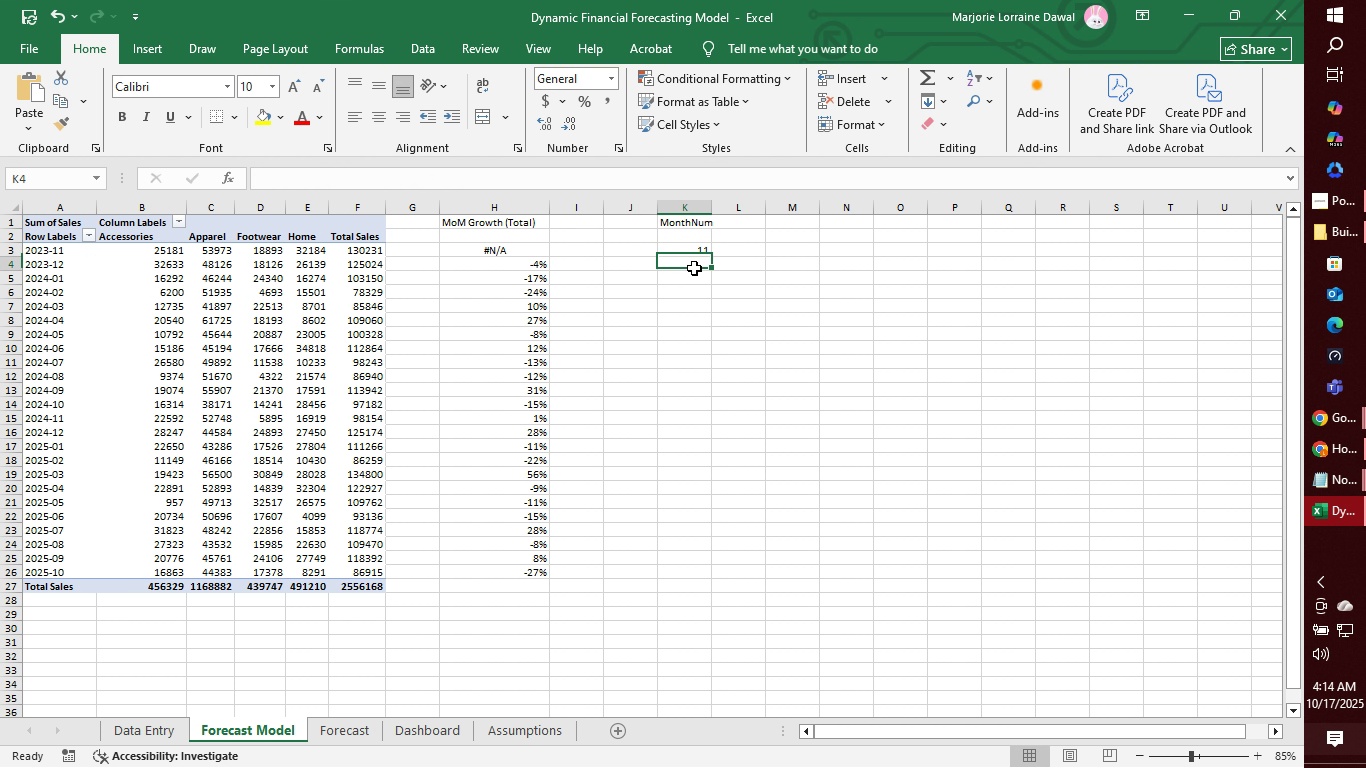 
left_click([694, 268])
 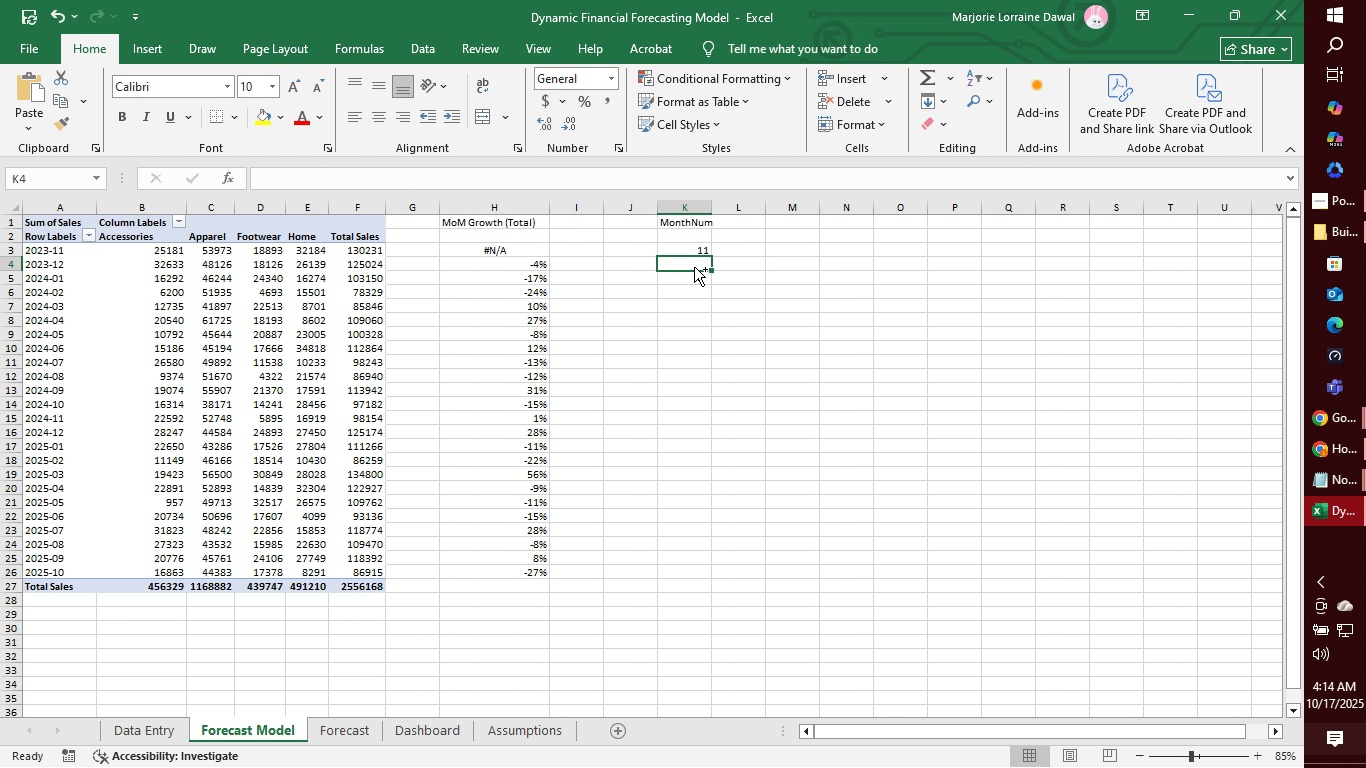 
wait(6.18)
 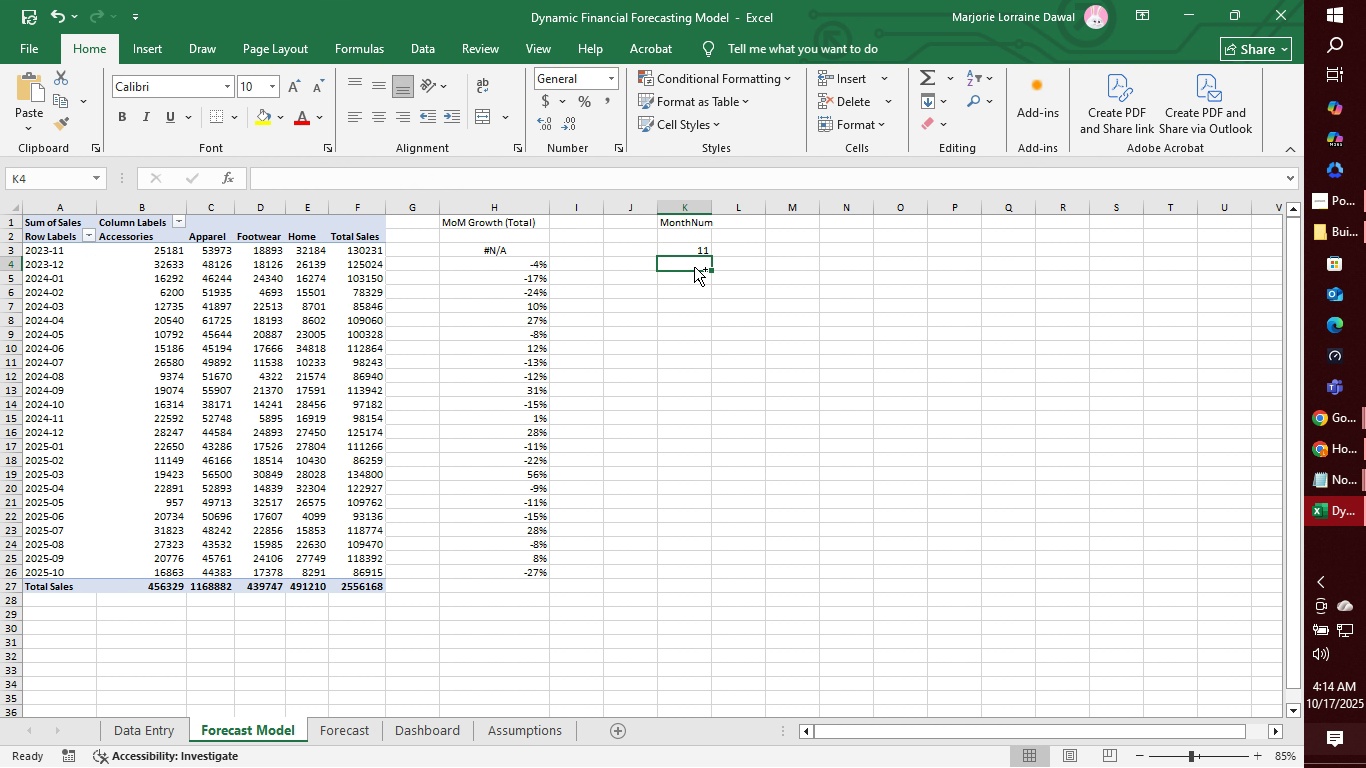 
key(Control+V)
 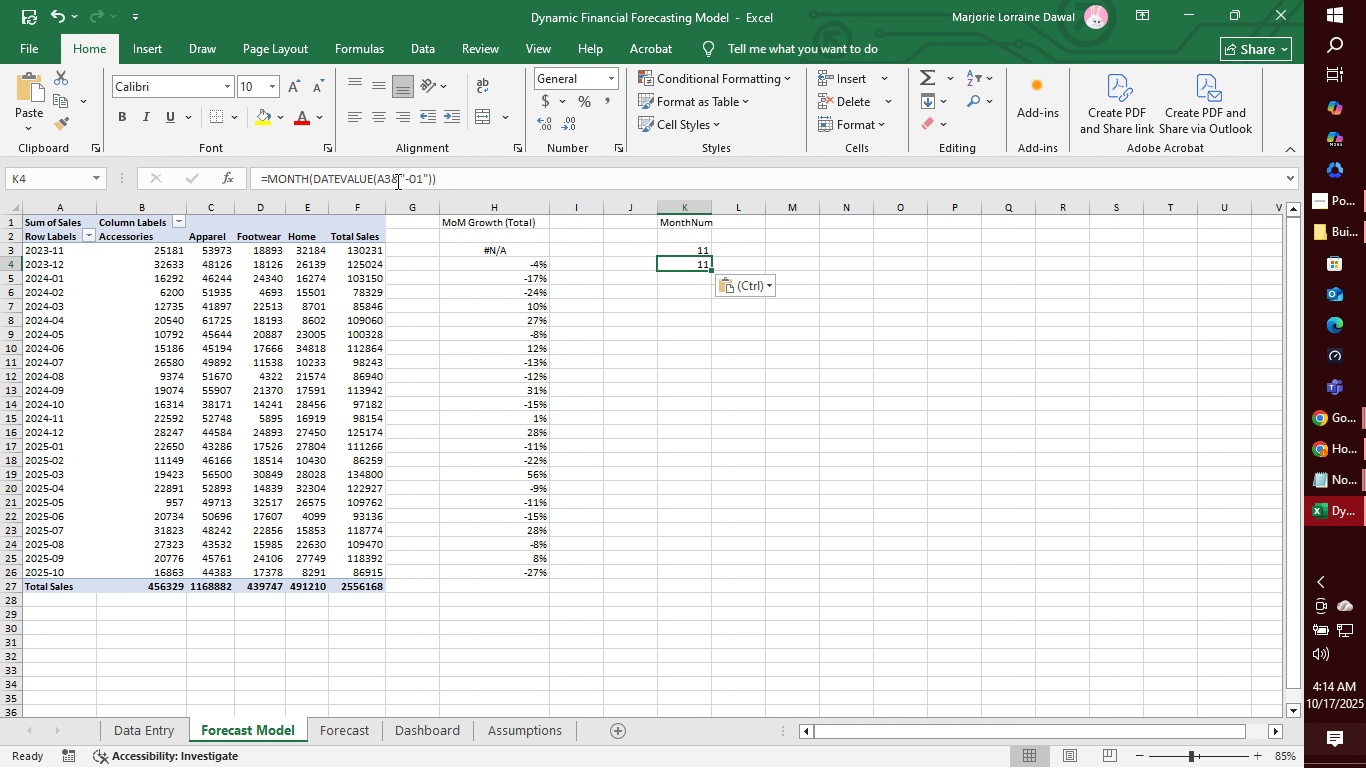 
left_click([391, 179])
 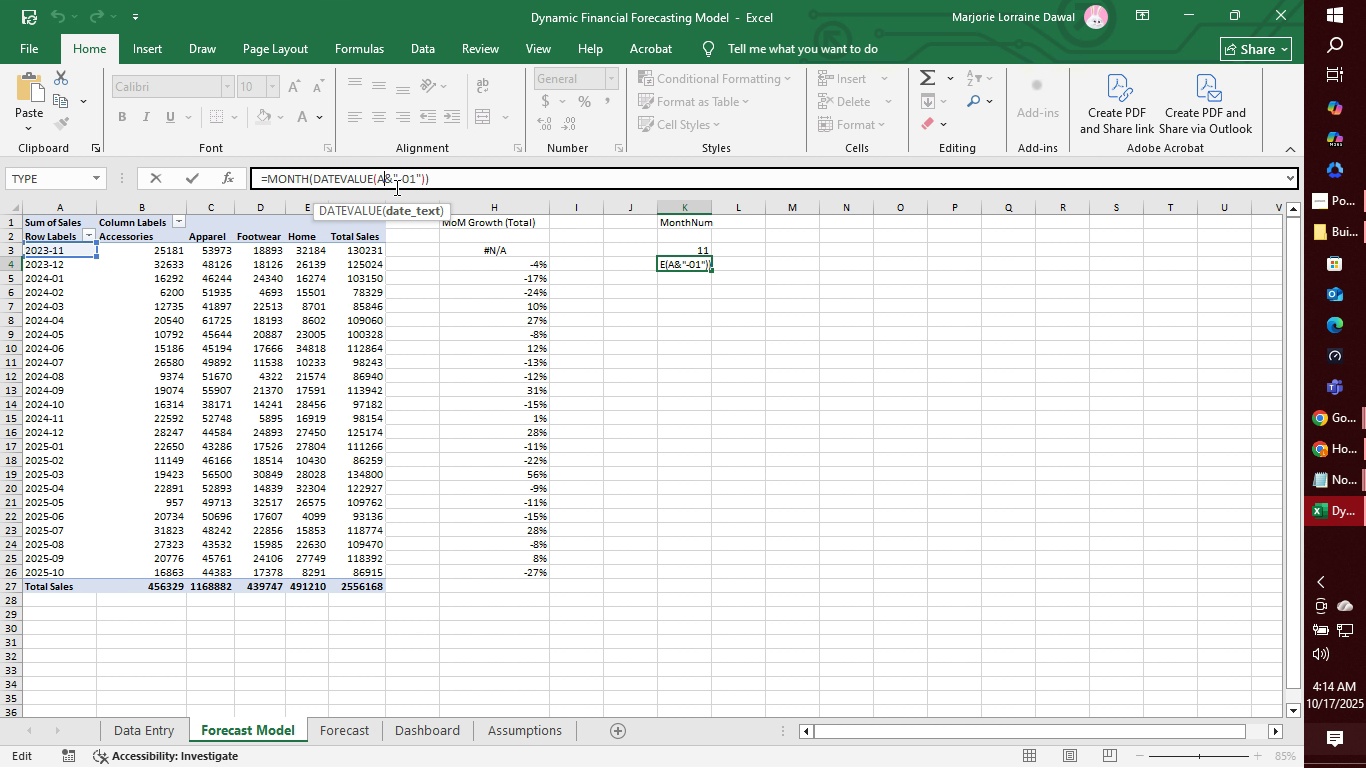 
key(Backspace)
 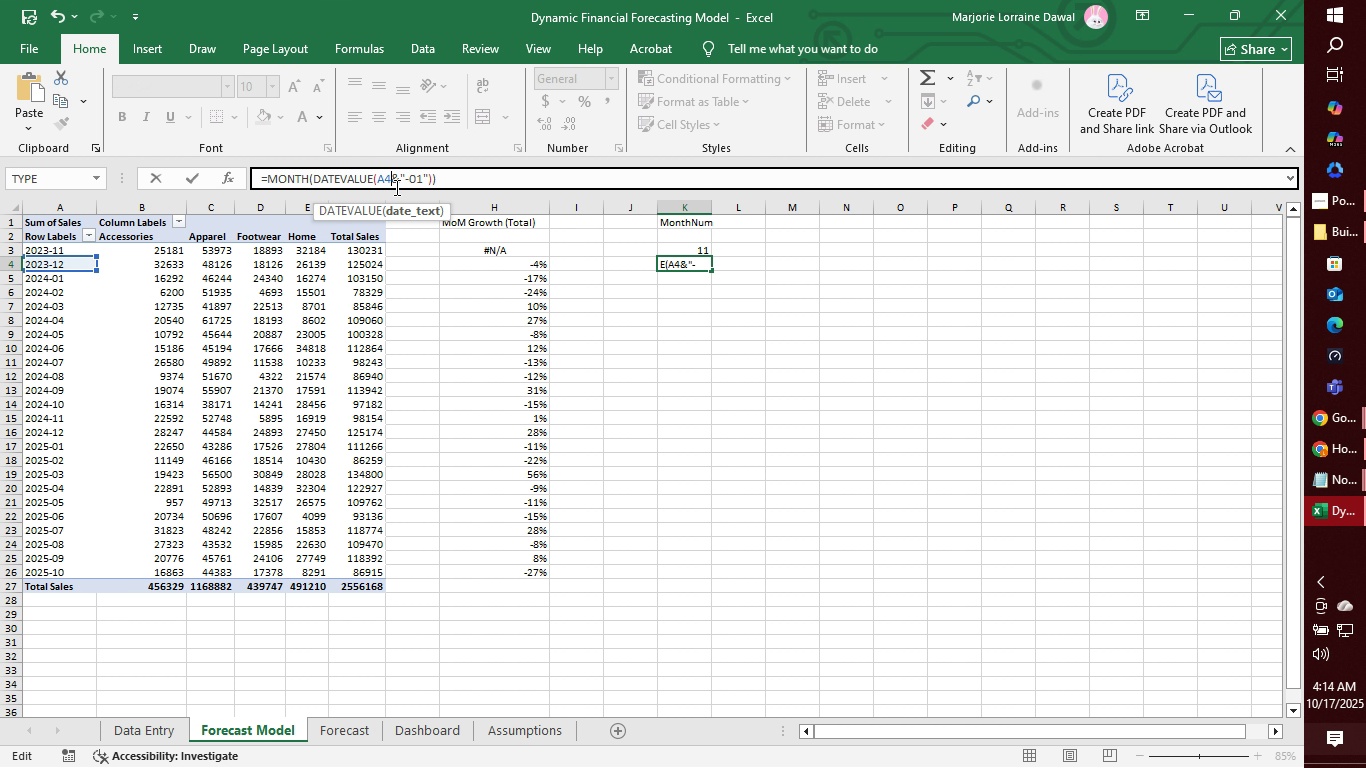 
key(4)
 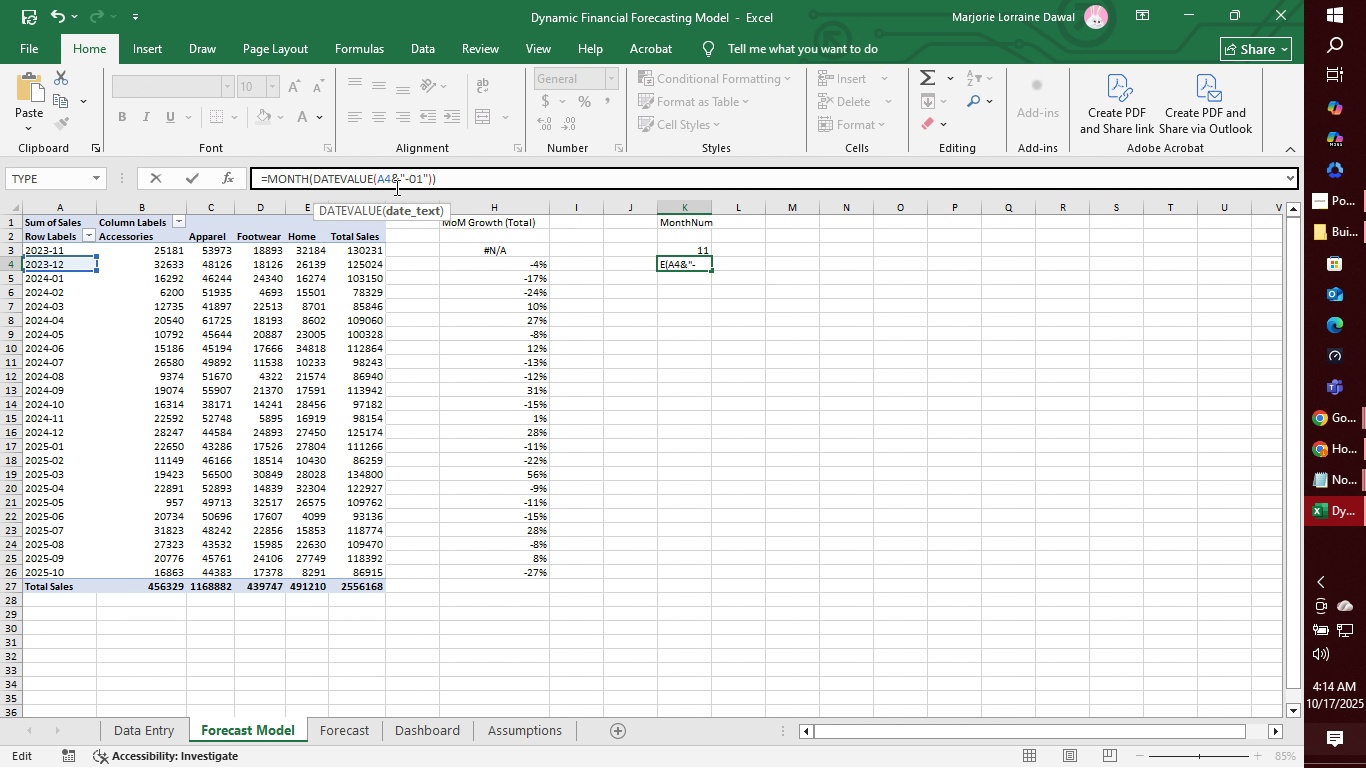 
key(Enter)
 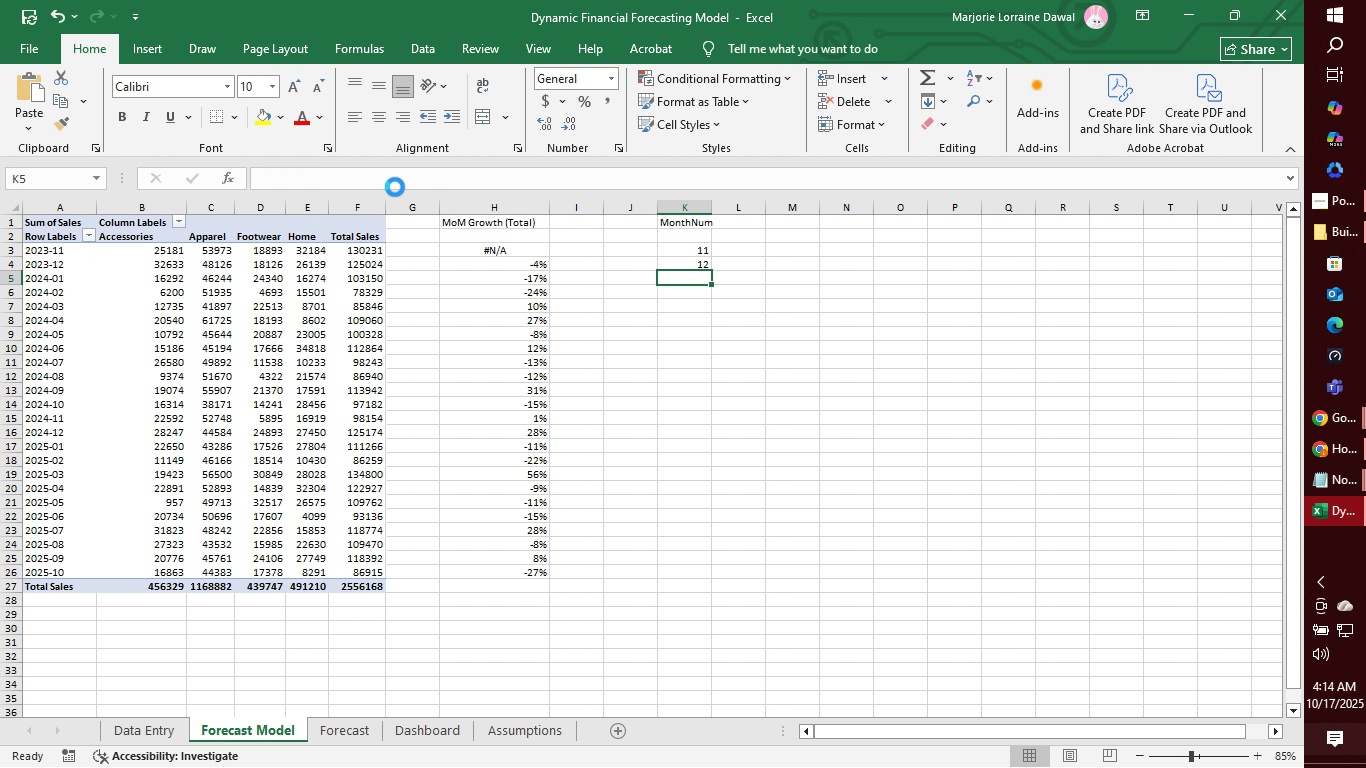 
key(Control+V)
 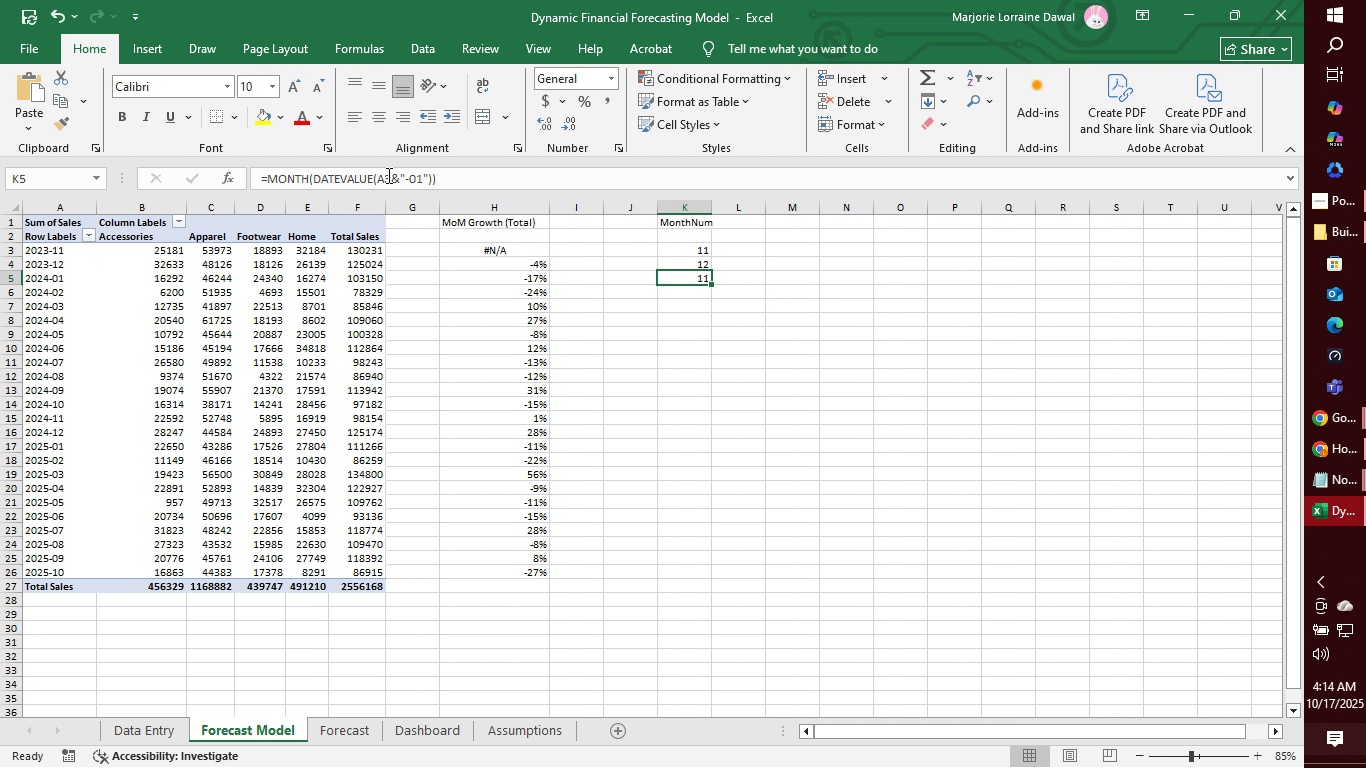 
left_click([387, 175])
 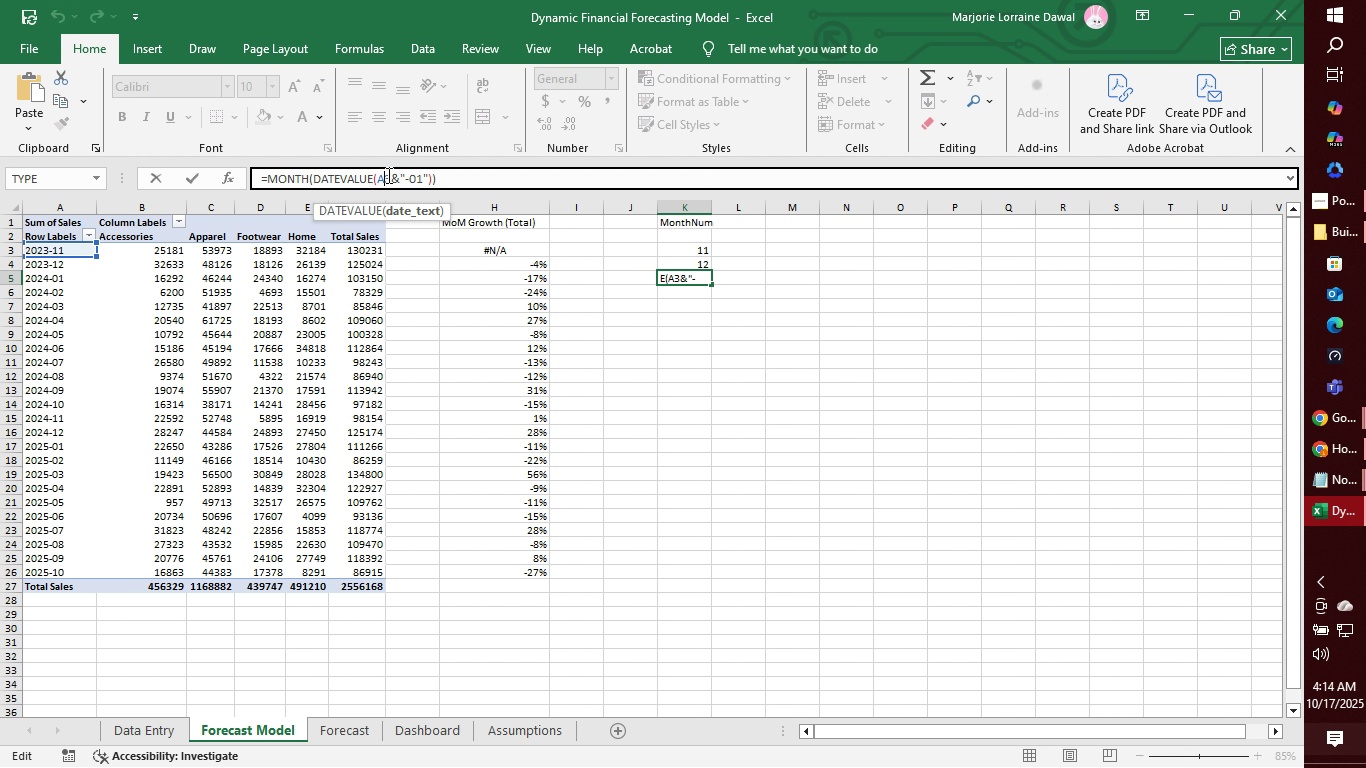 
key(Backspace)
 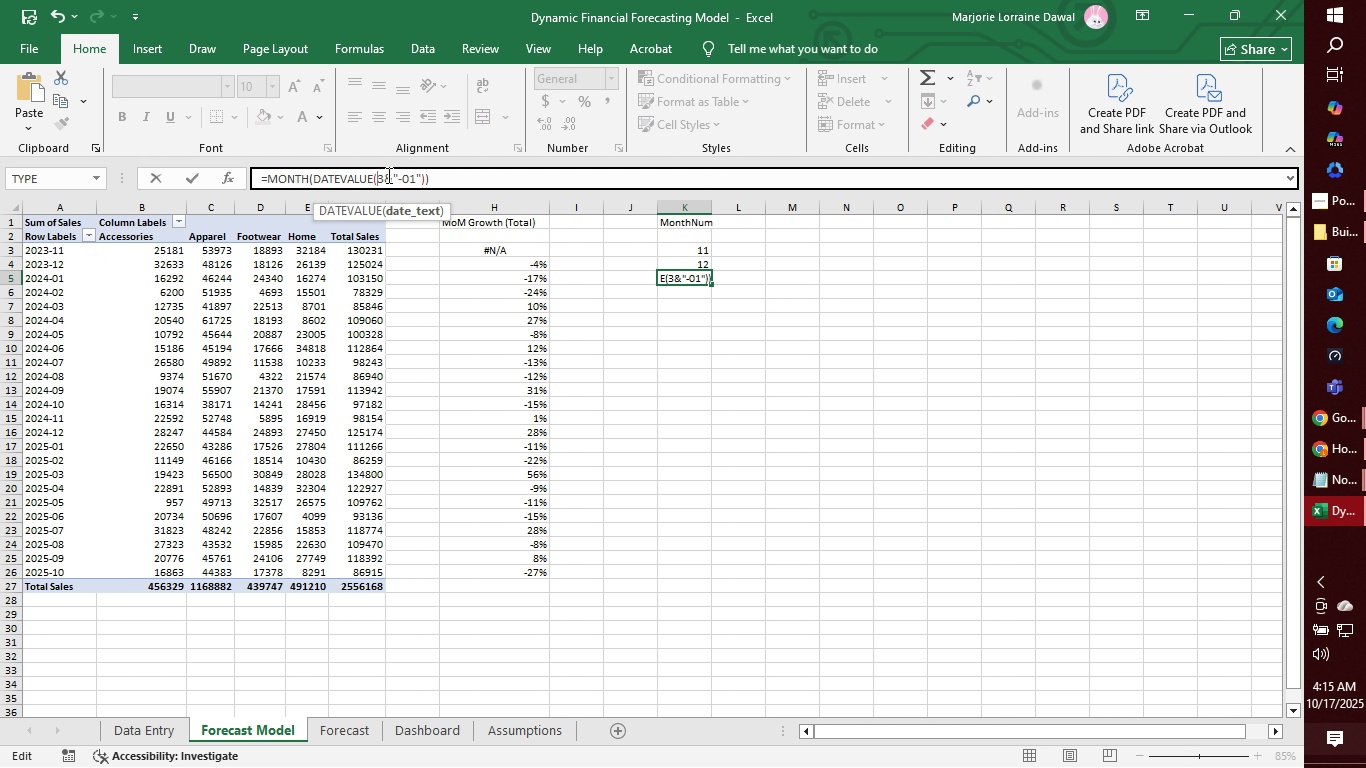 
key(5)
 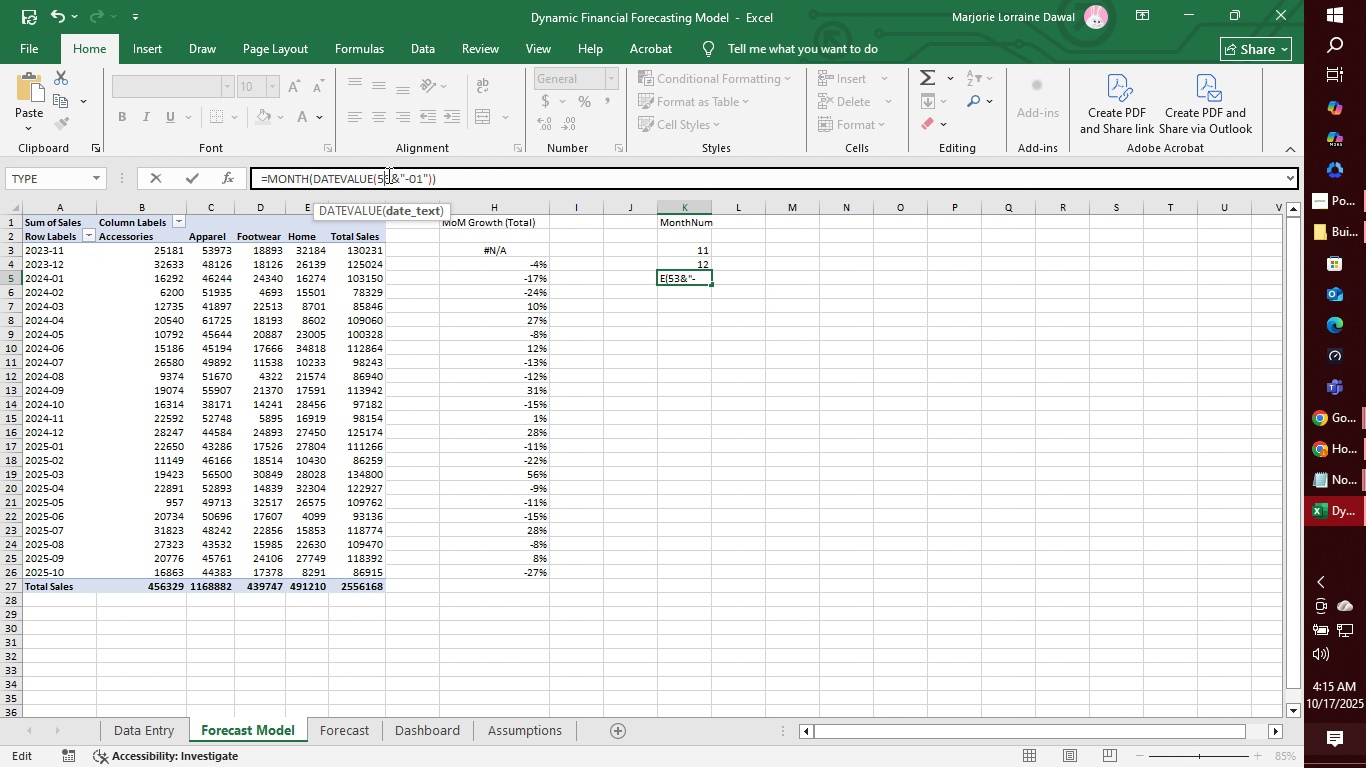 
key(ArrowRight)
 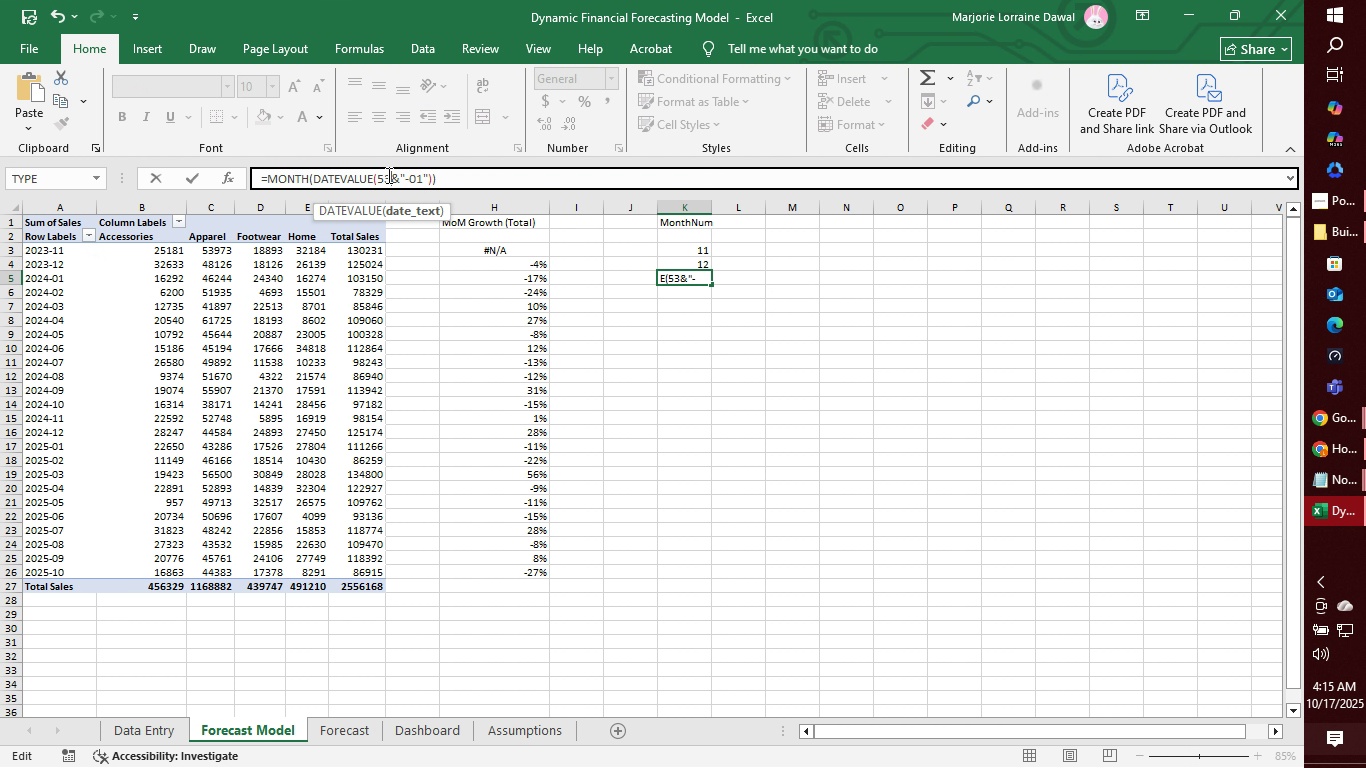 
key(Backspace)
key(Backspace)
type(A)
key(Backspace)
type(a5)
 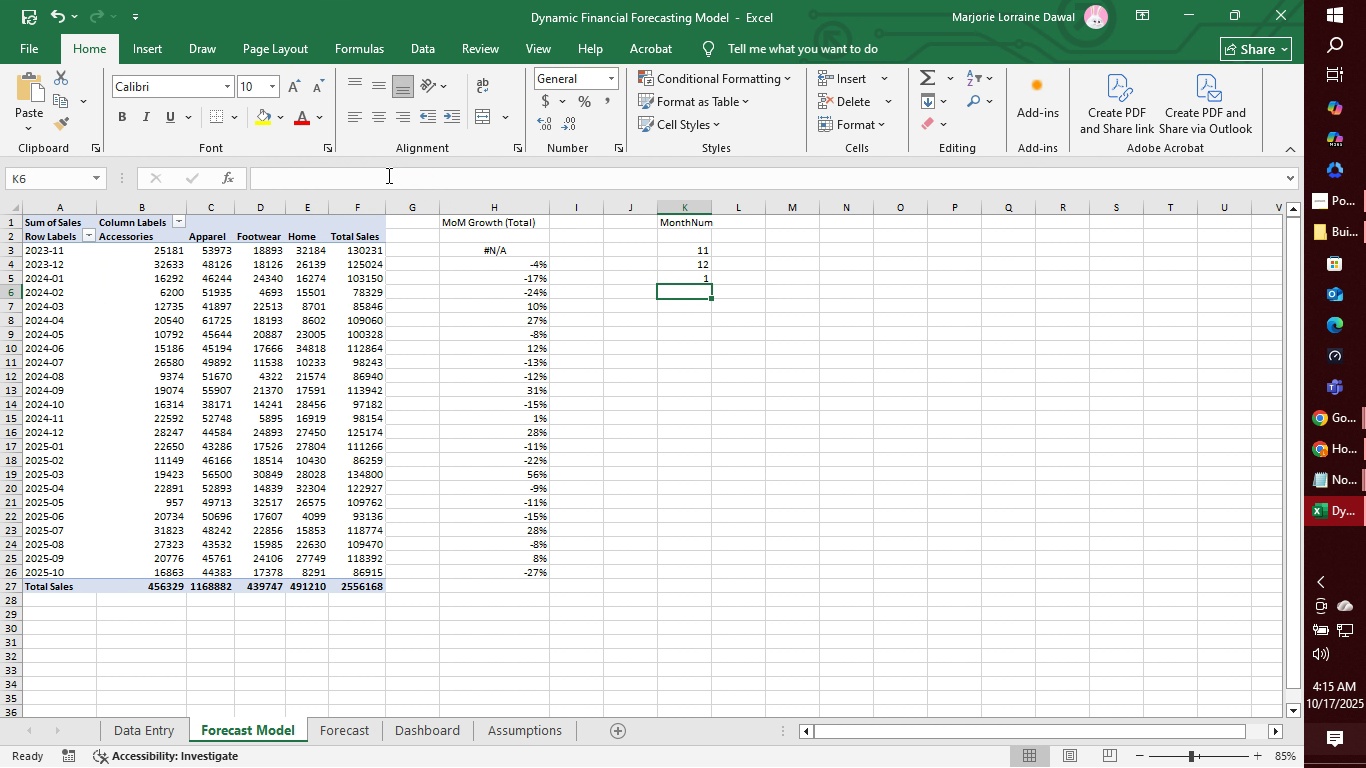 
 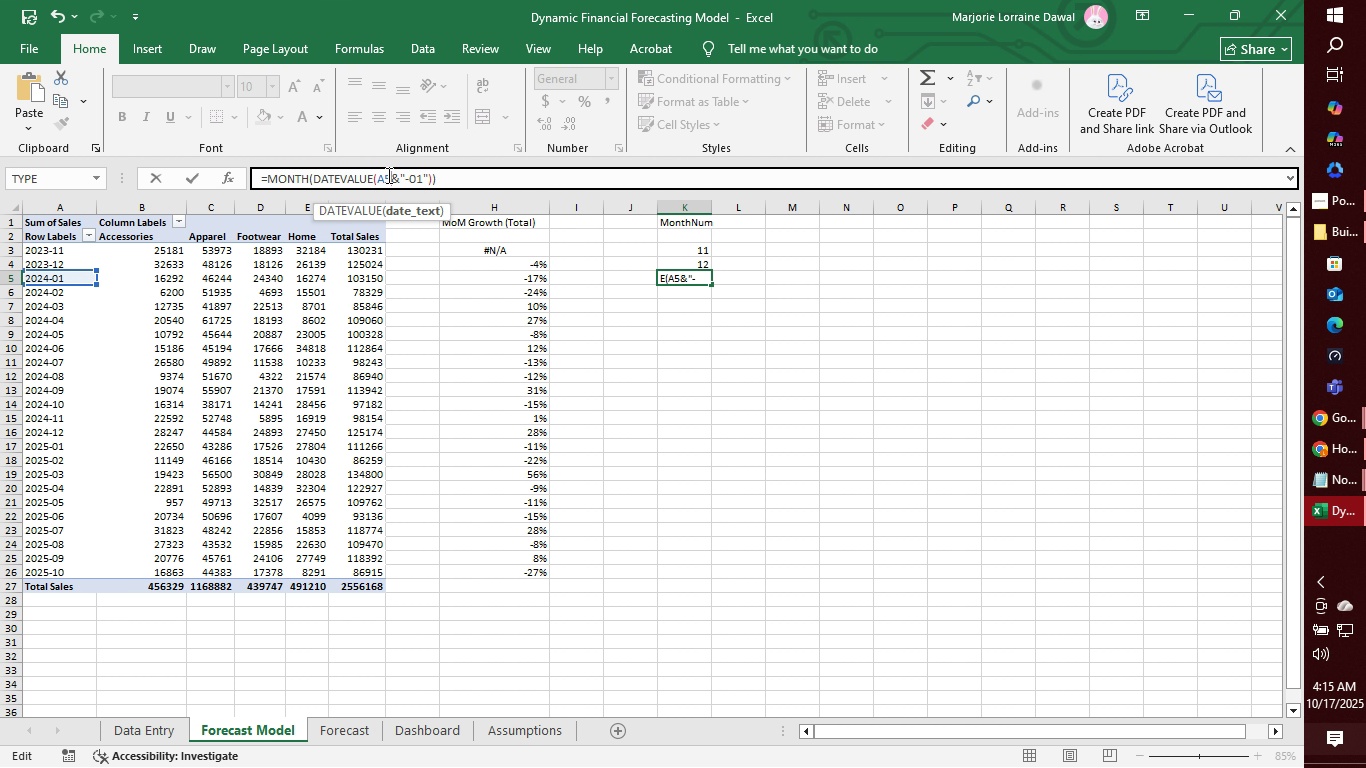 
key(Enter)
 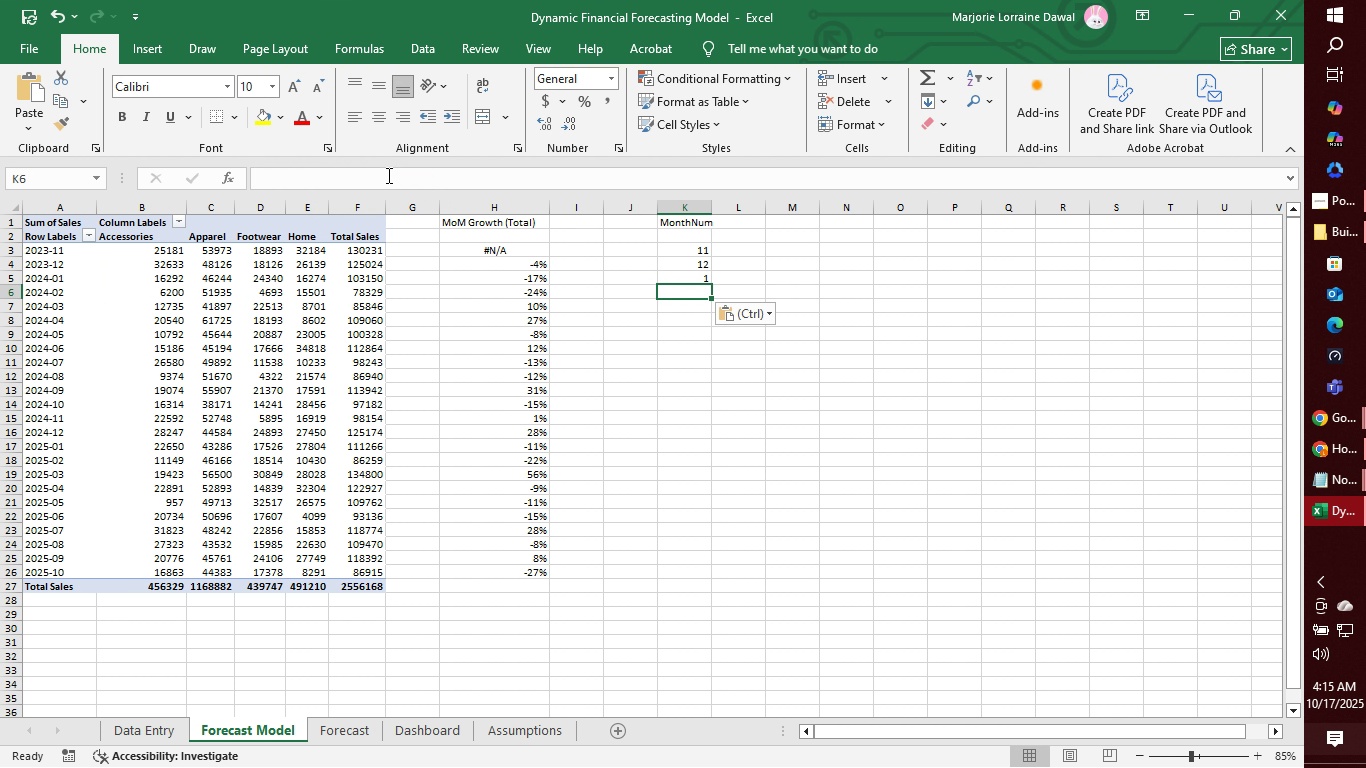 
key(Control+V)
 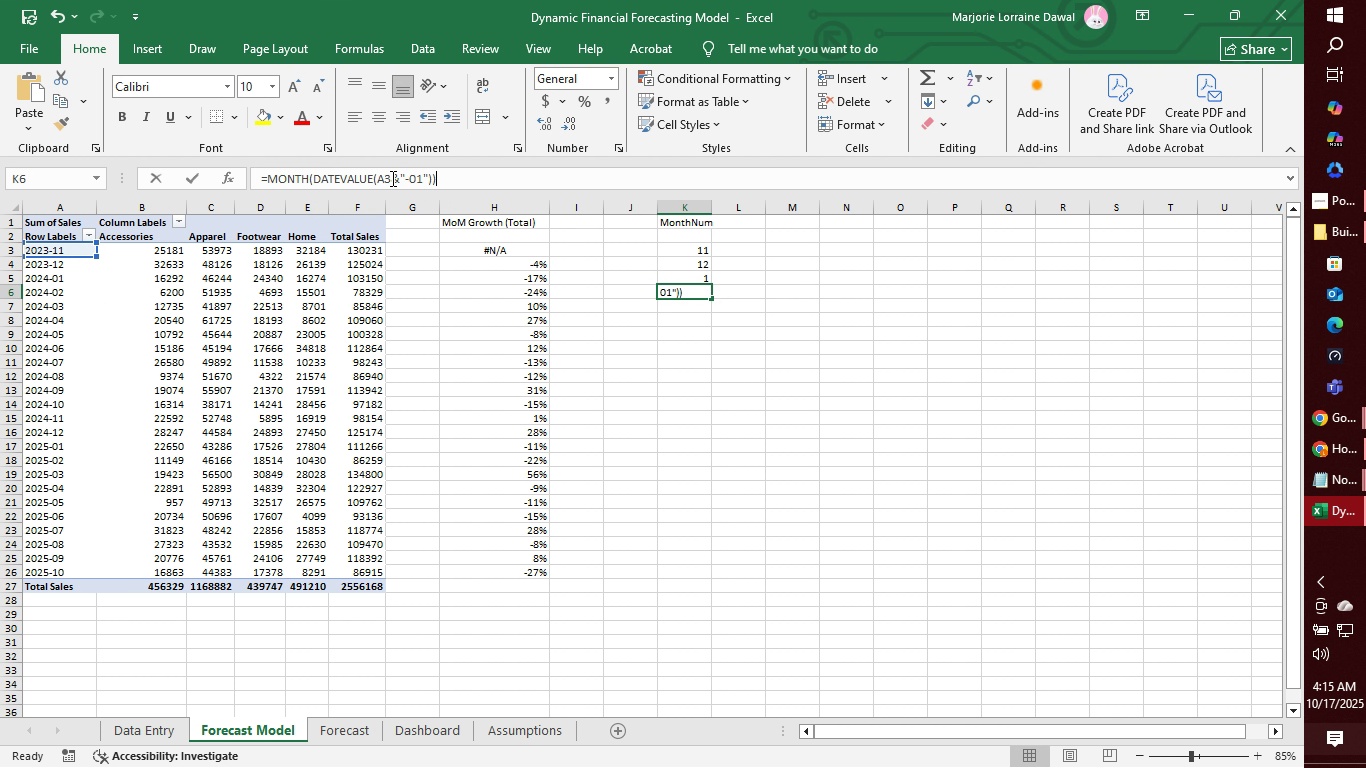 
left_click([391, 178])
 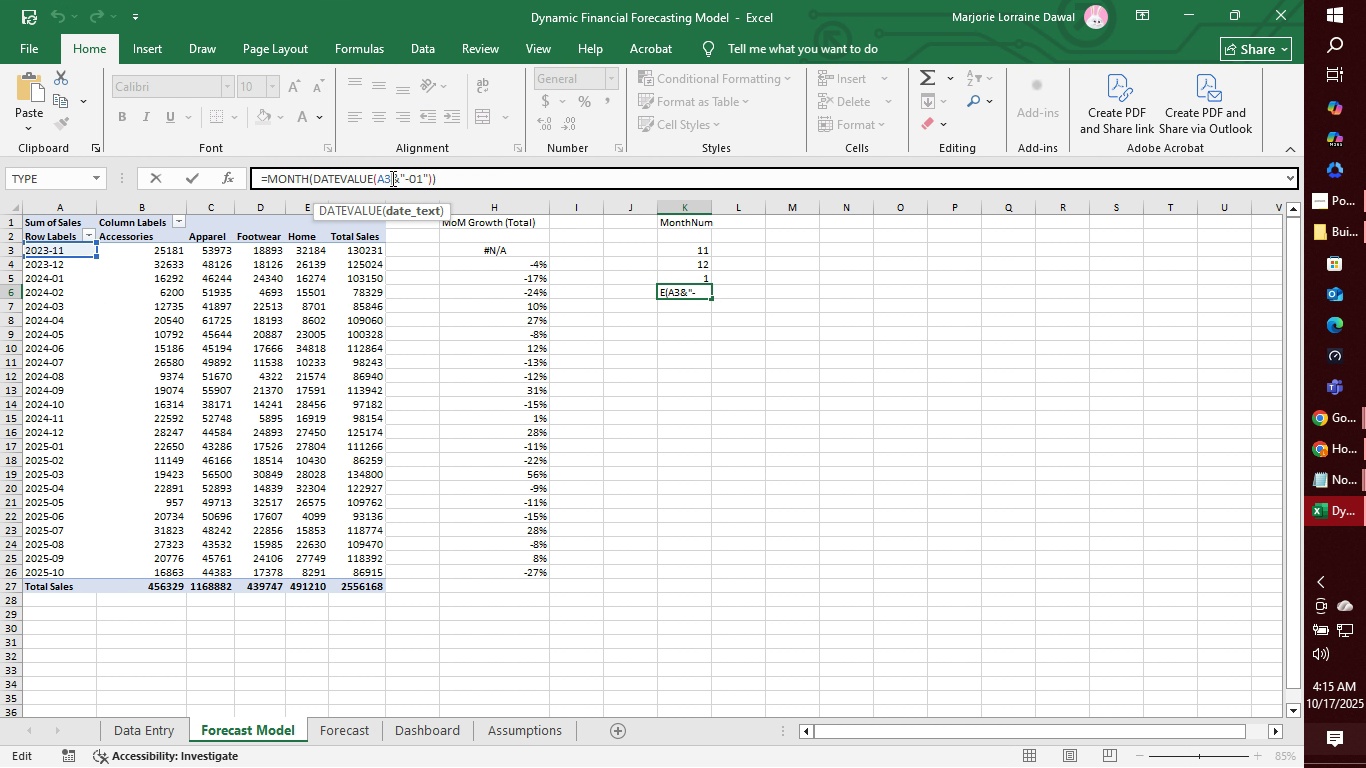 
key(Backspace)
 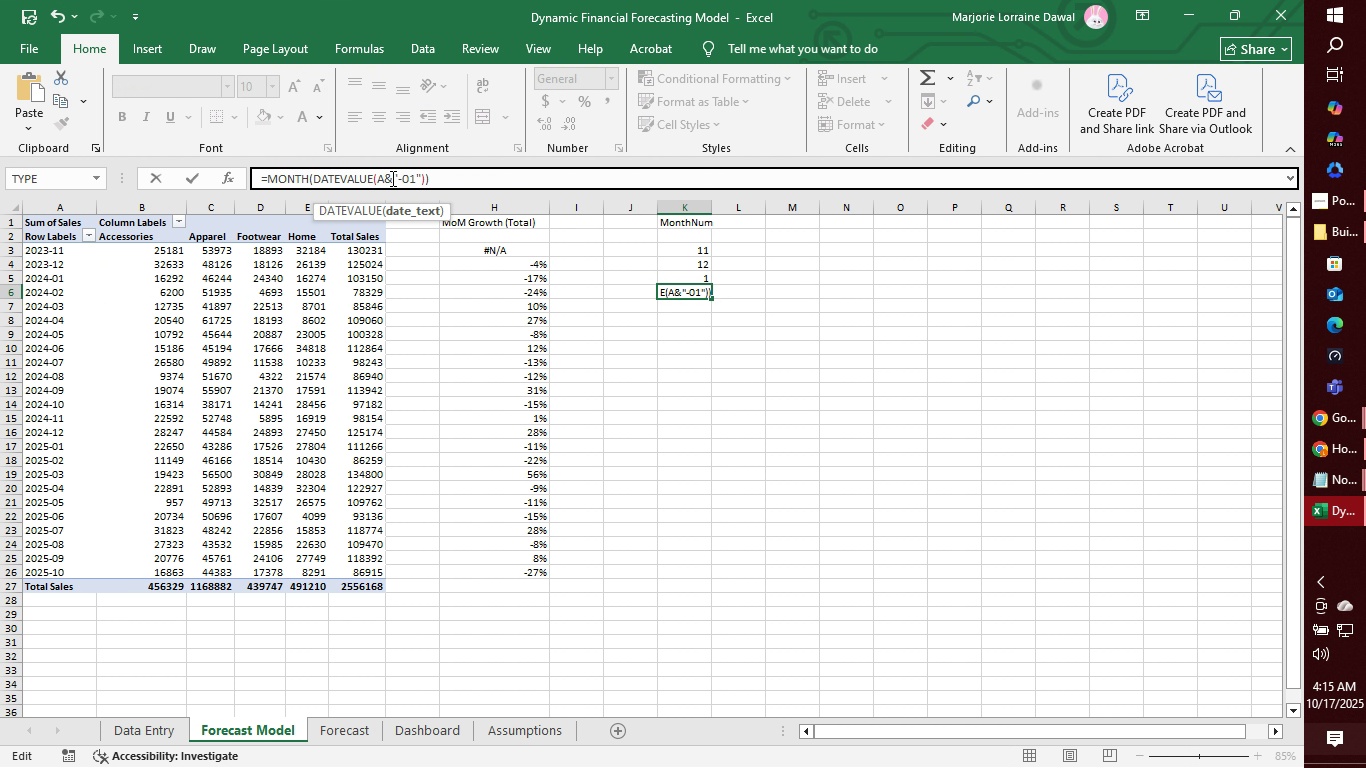 
key(6)
 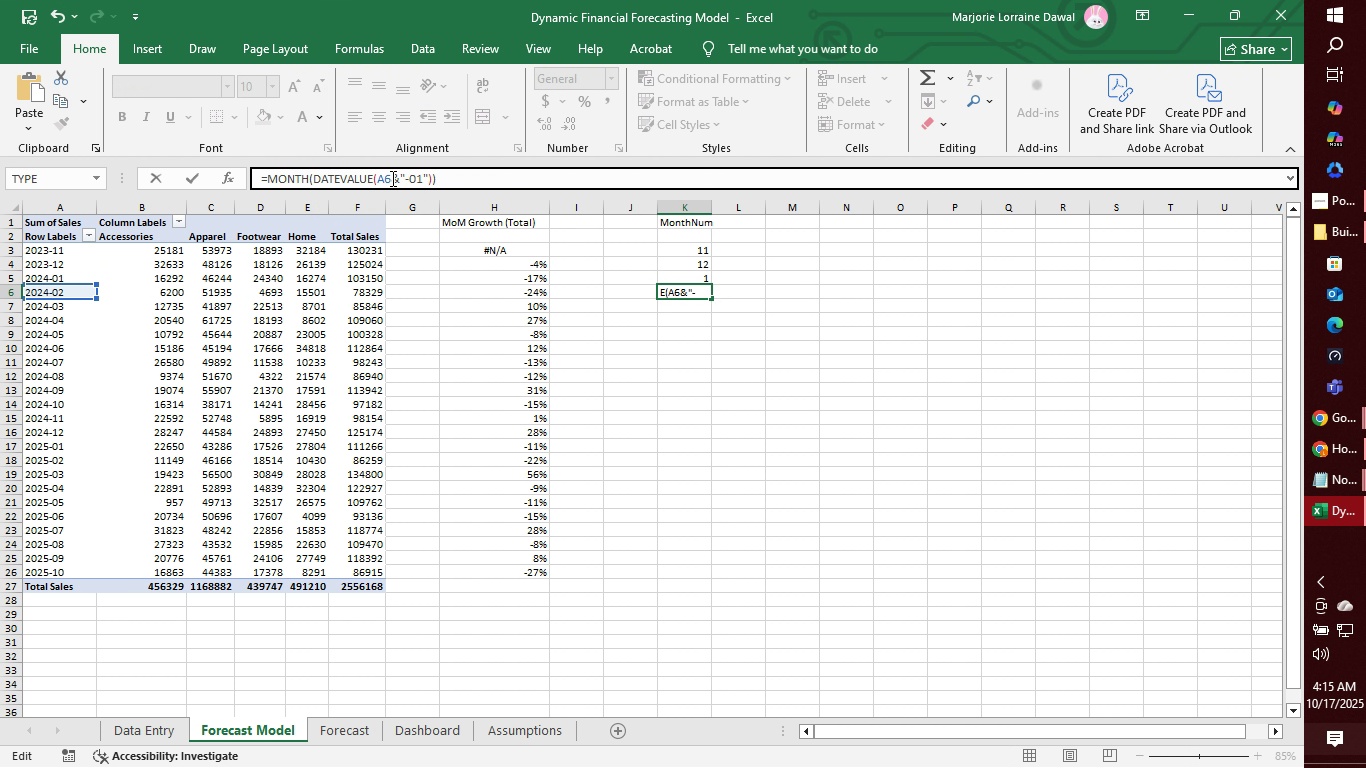 
key(Enter)
 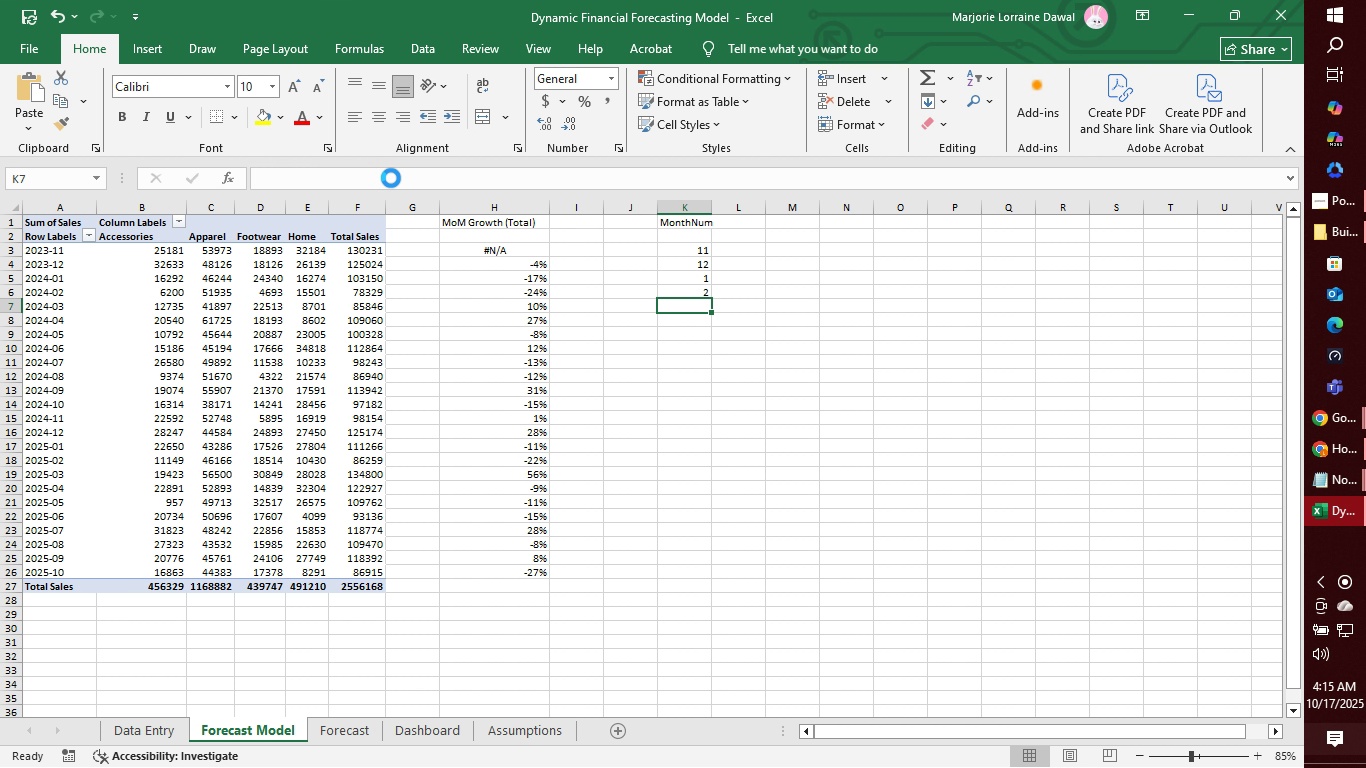 
wait(5.54)
 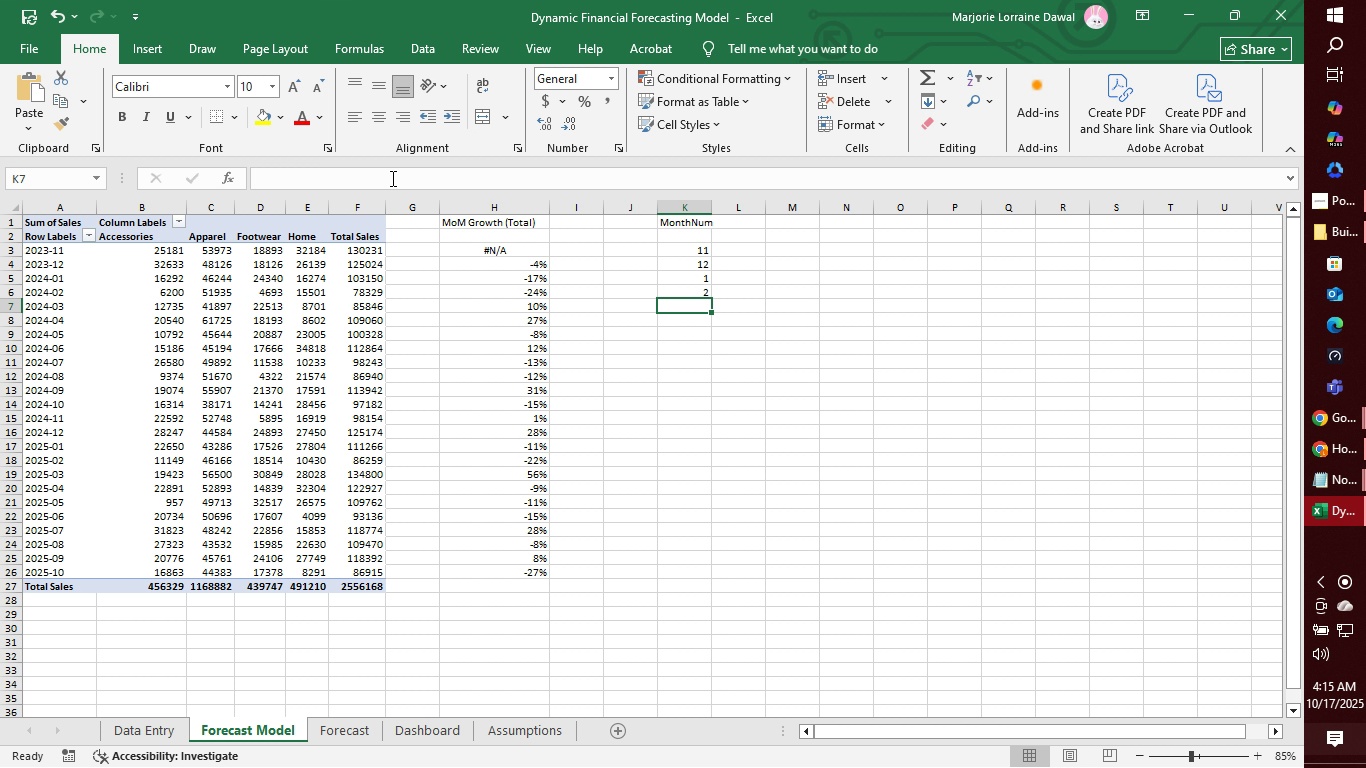 
key(Control+V)
 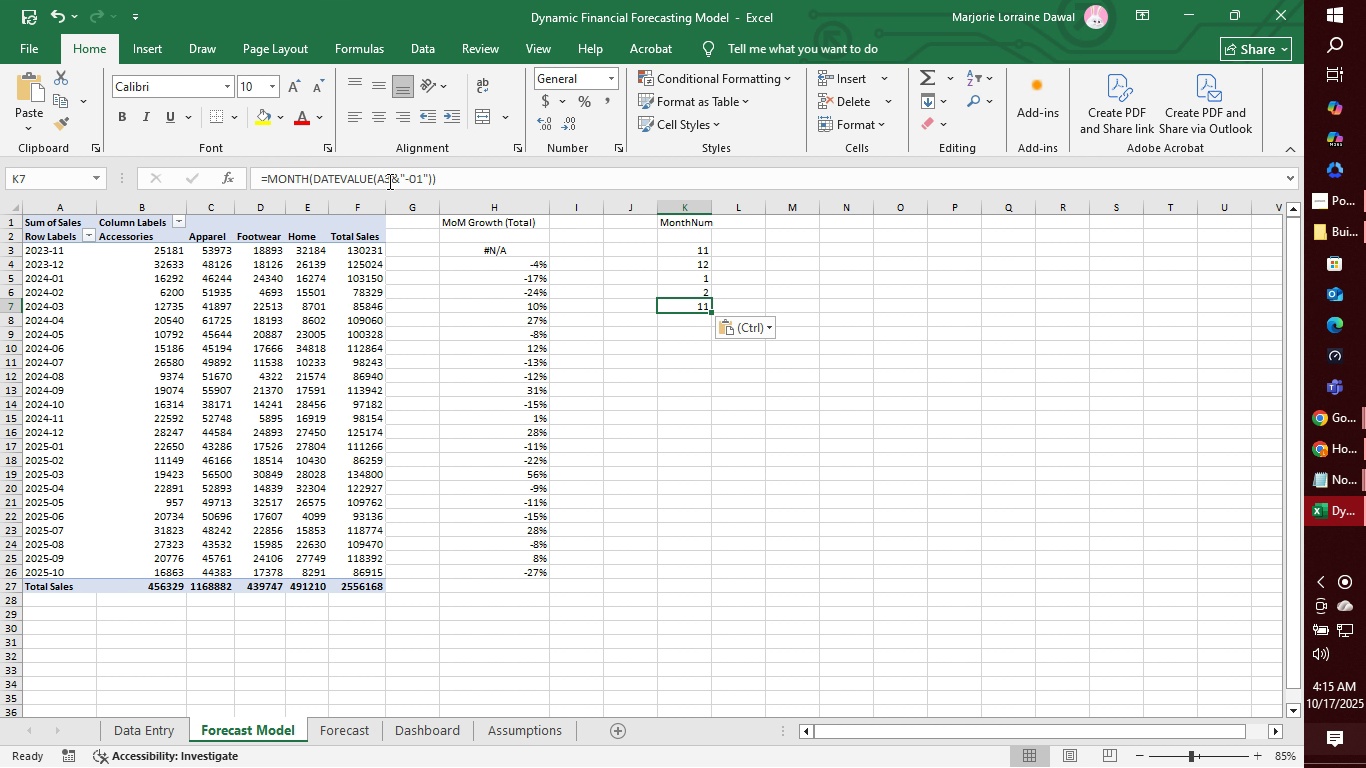 
left_click([388, 181])
 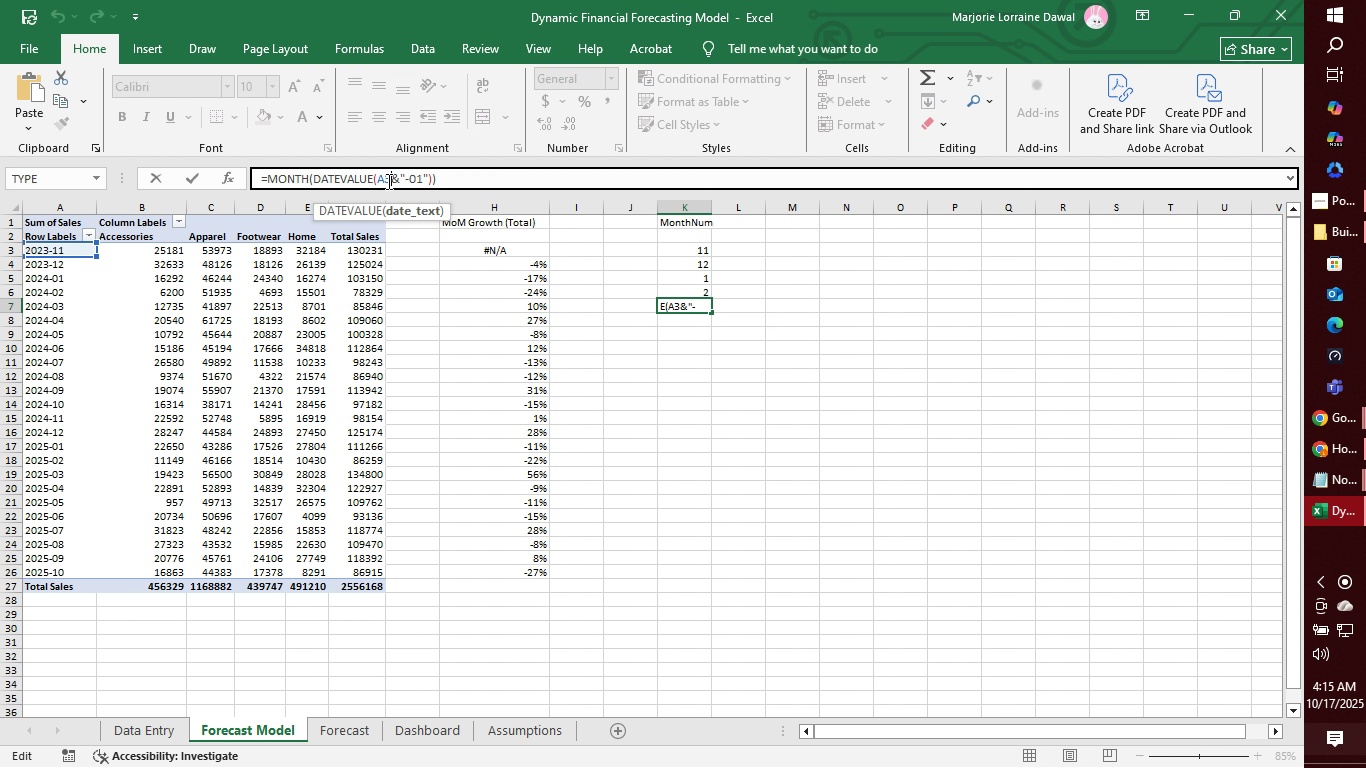 
key(Backspace)
 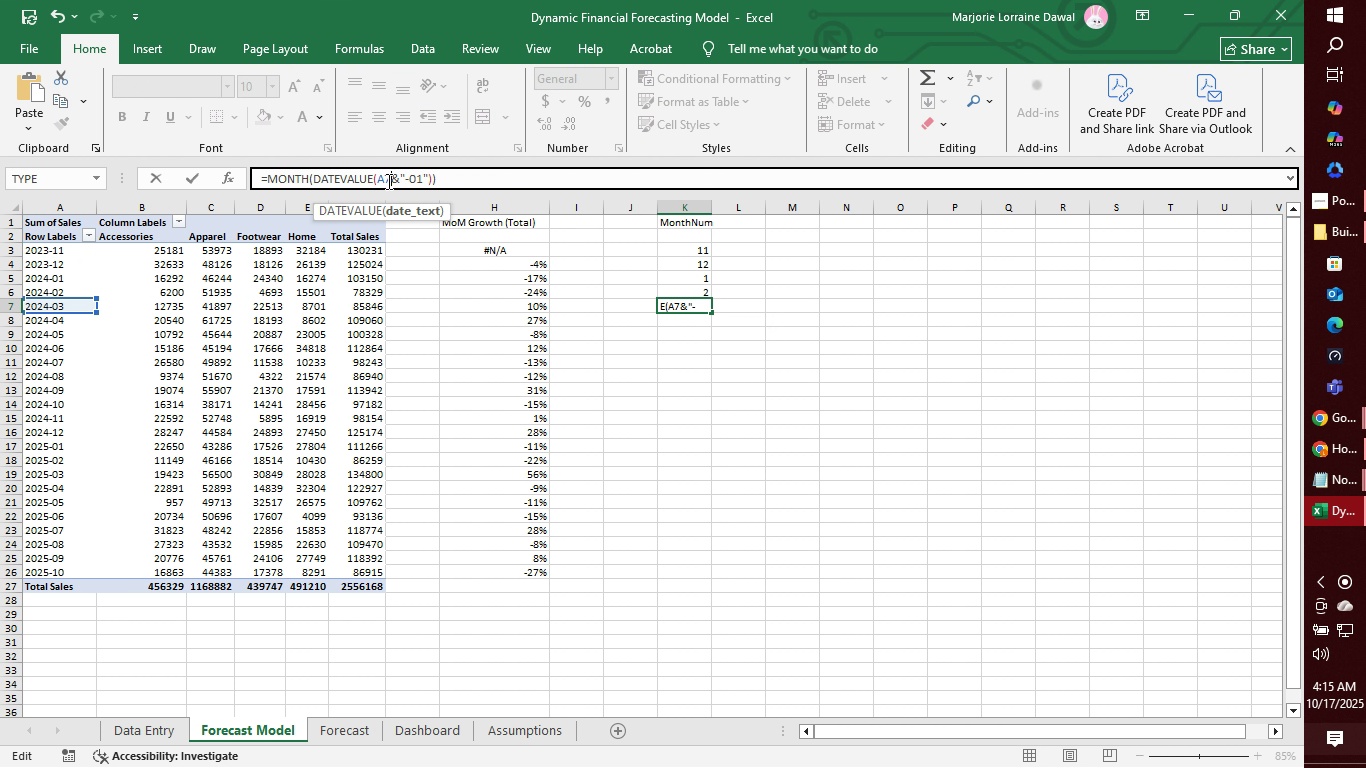 
key(7)
 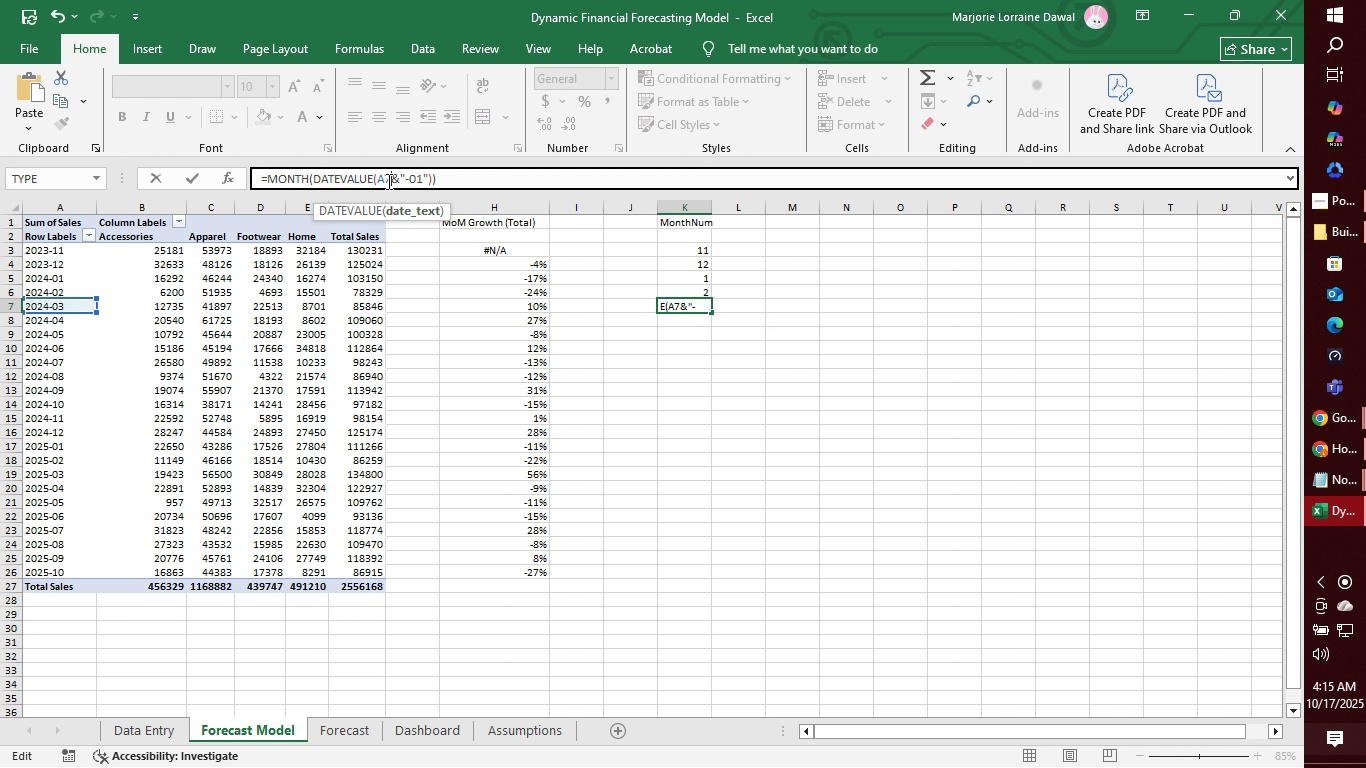 
key(Enter)
 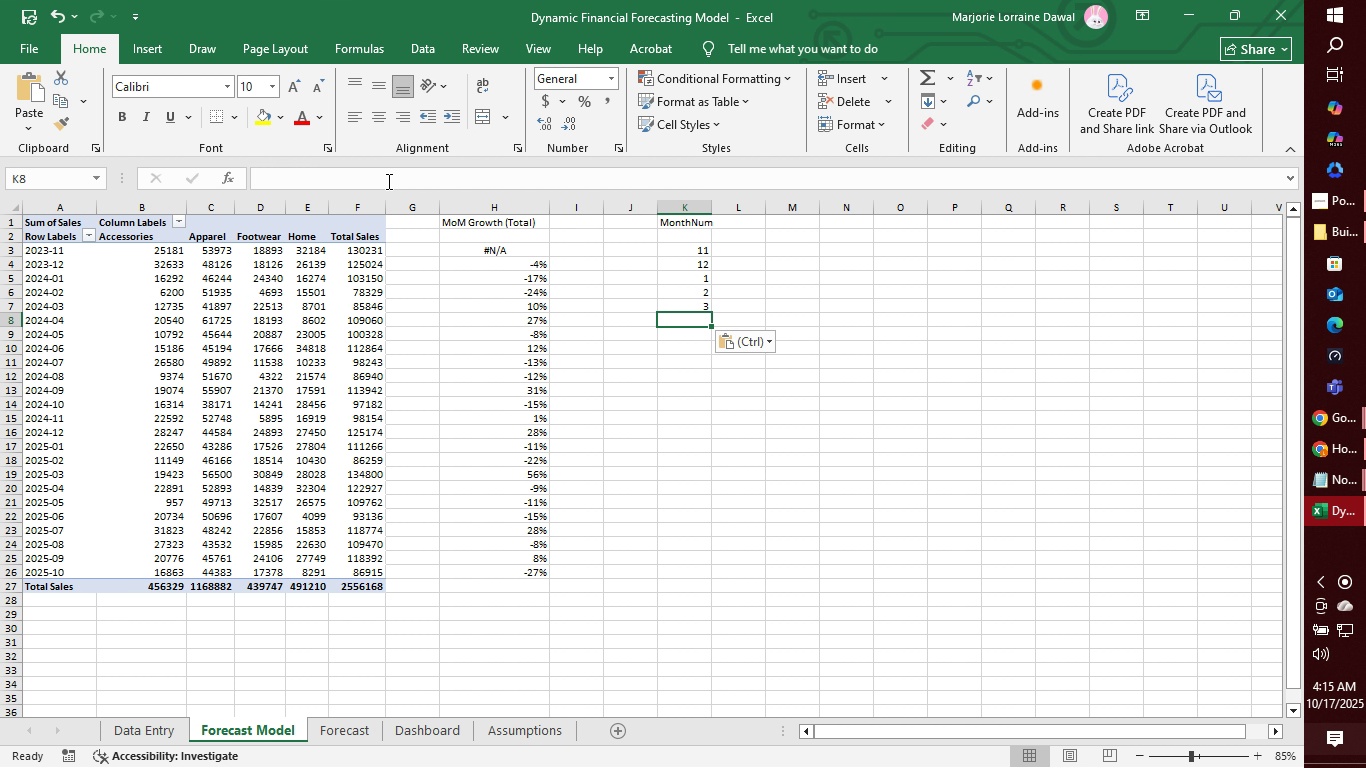 
key(Control+V)
 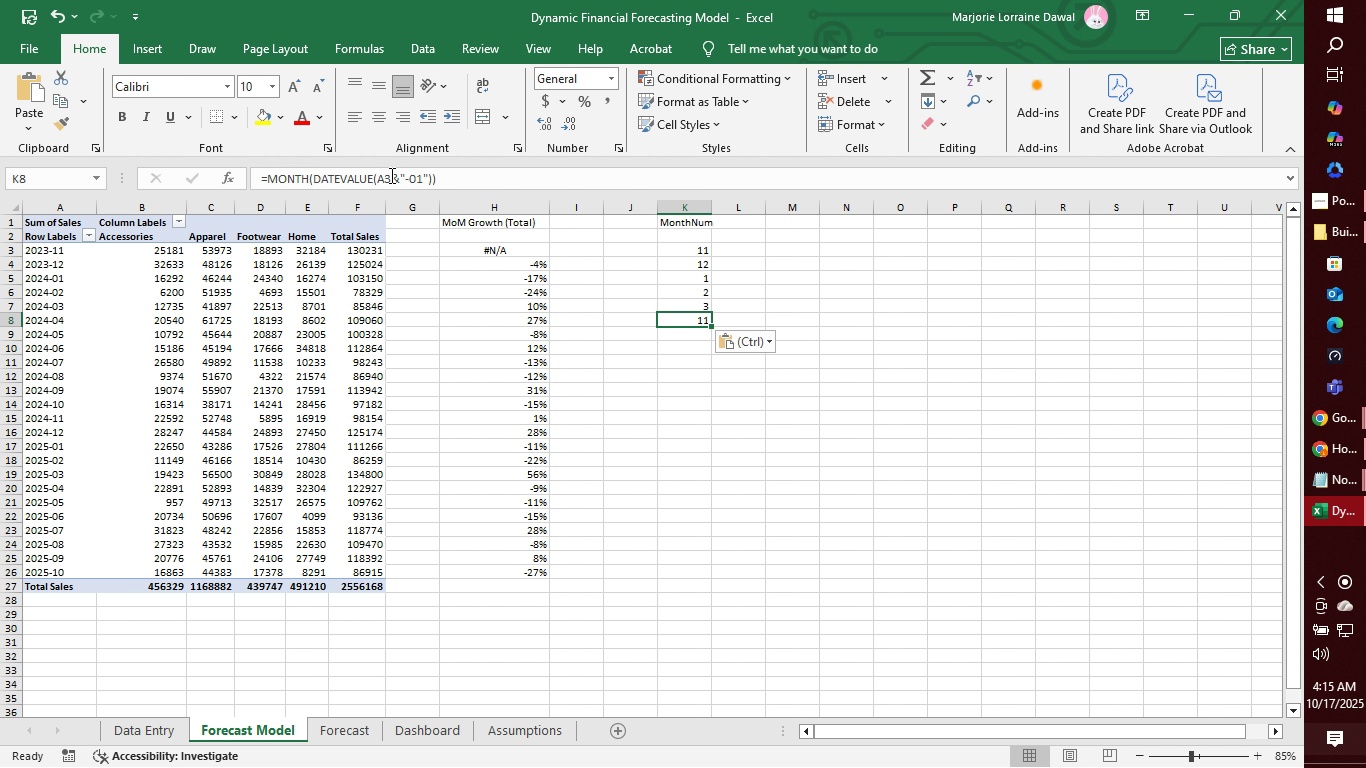 
left_click([390, 175])
 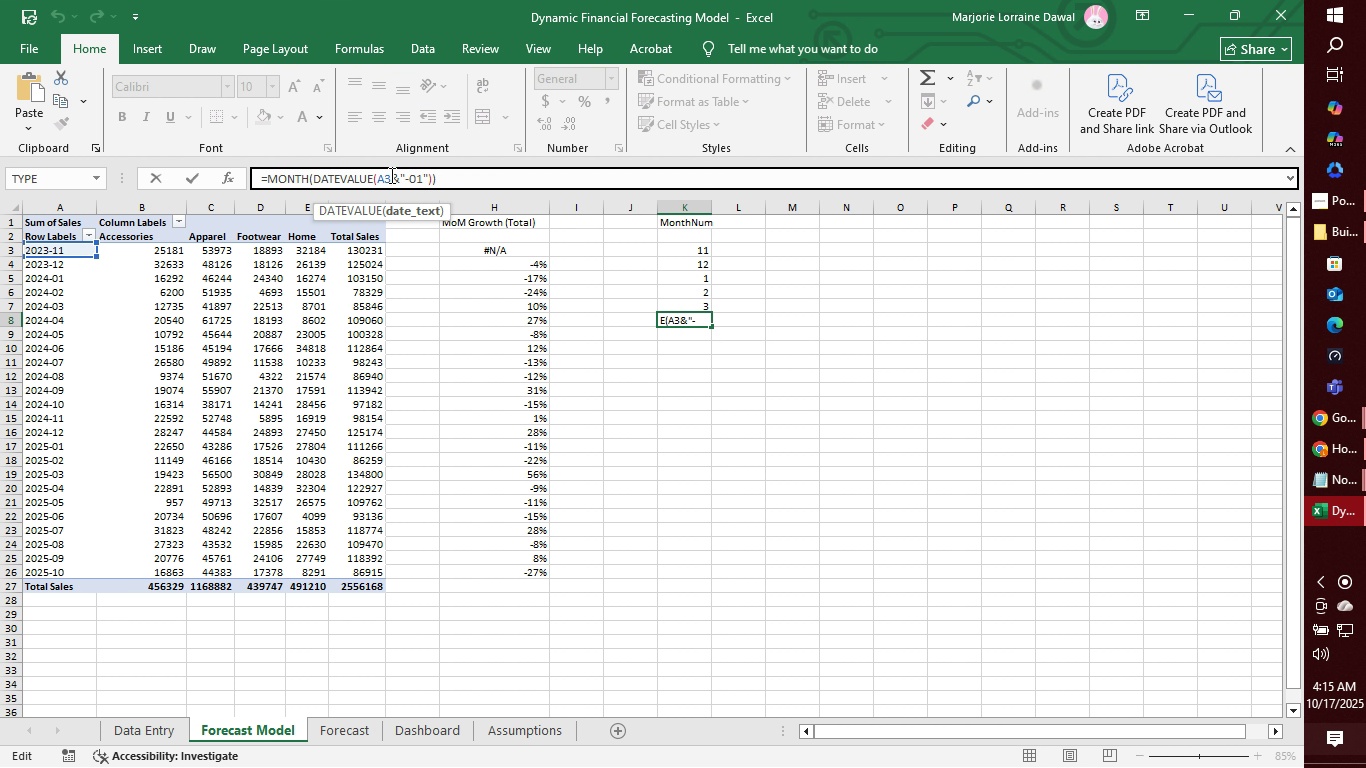 
key(Backspace)
 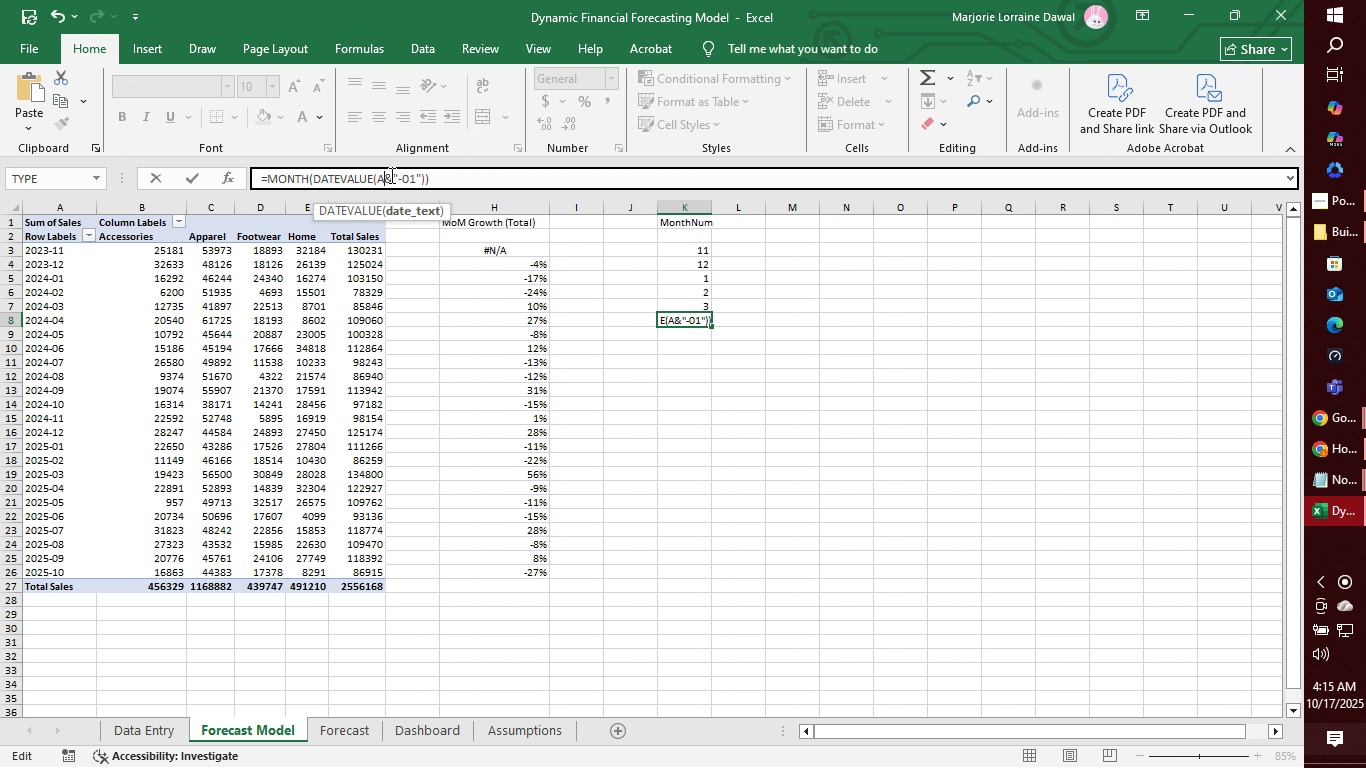 
key(8)
 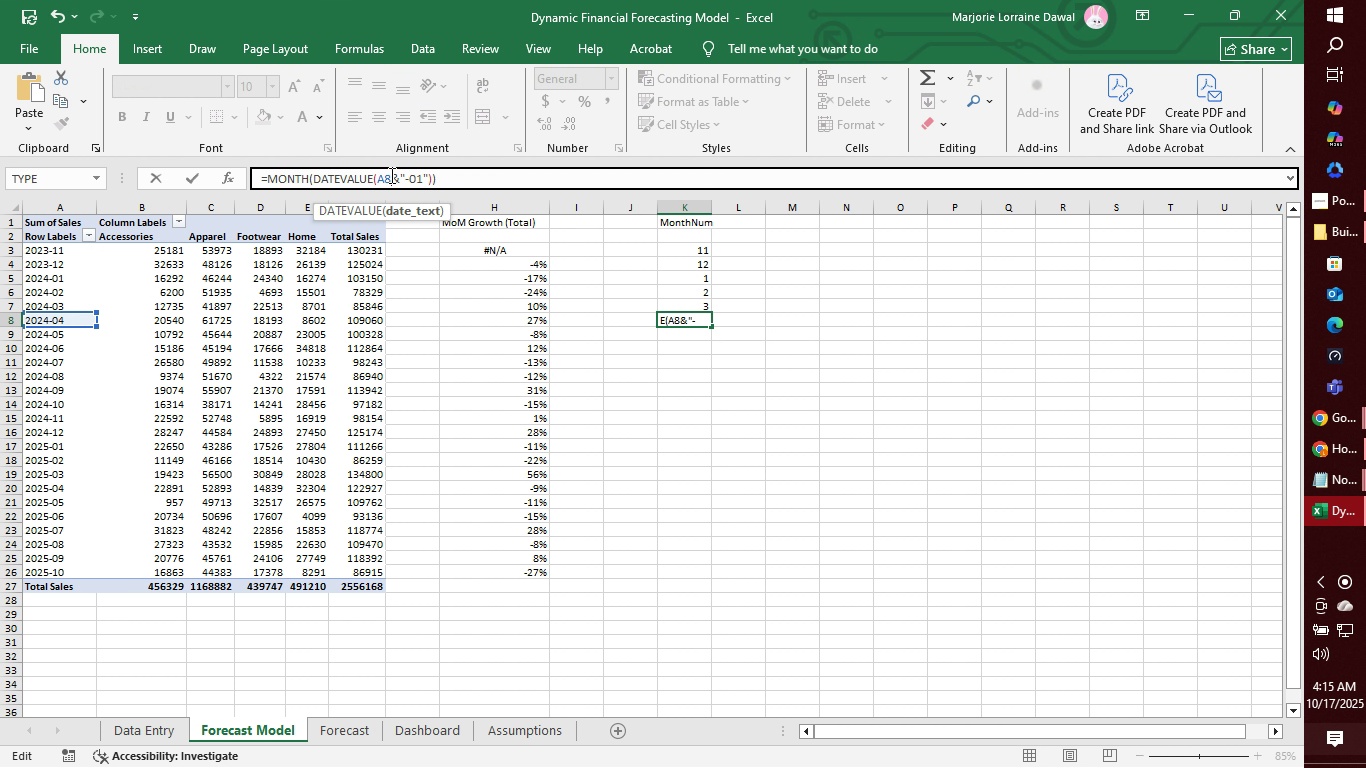 
key(Enter)
 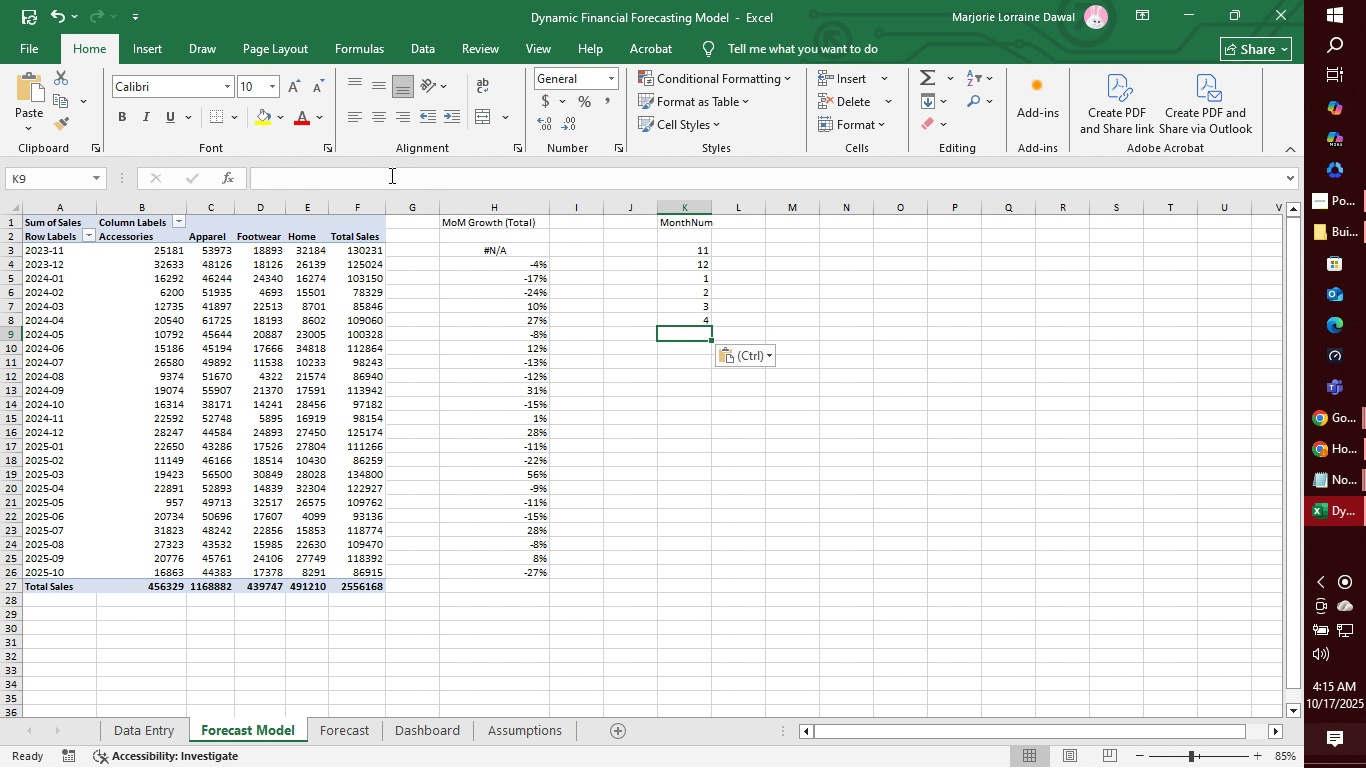 
key(Control+V)
 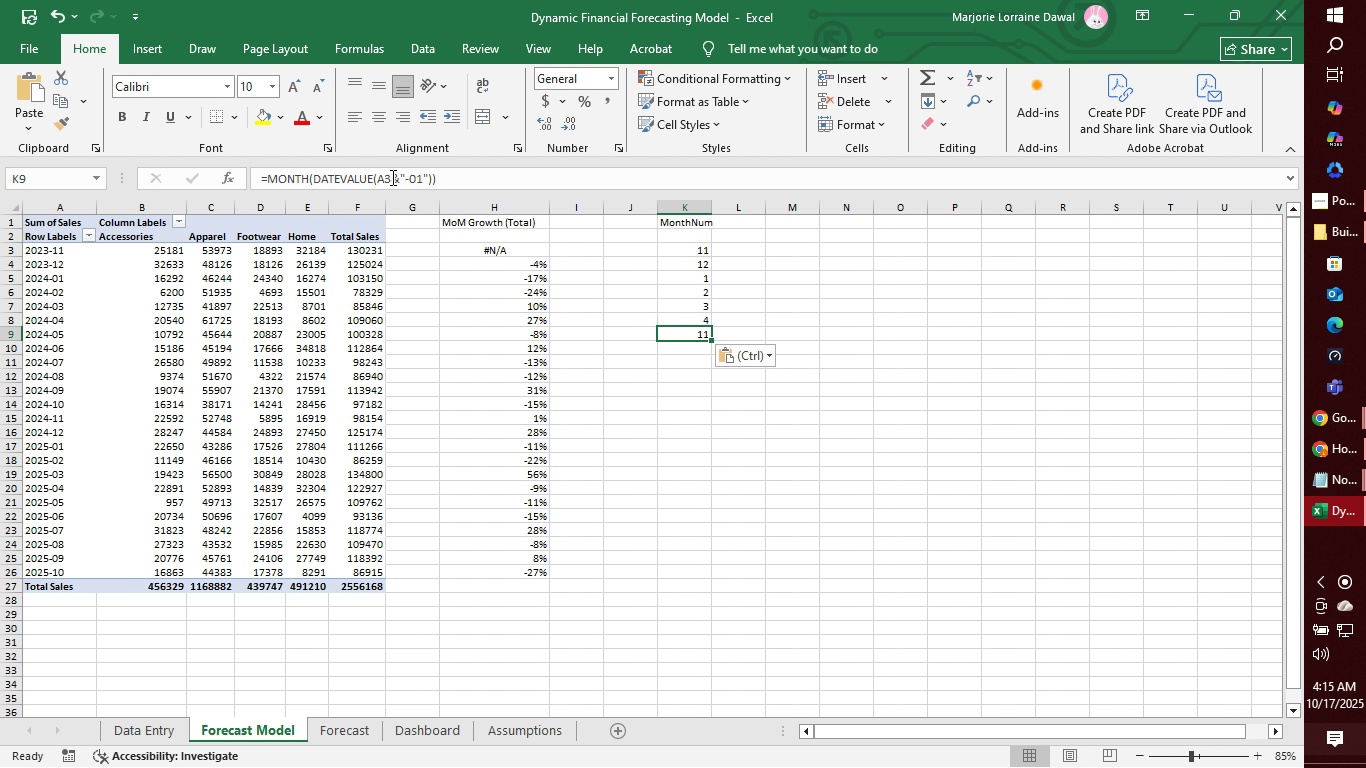 
left_click([391, 177])
 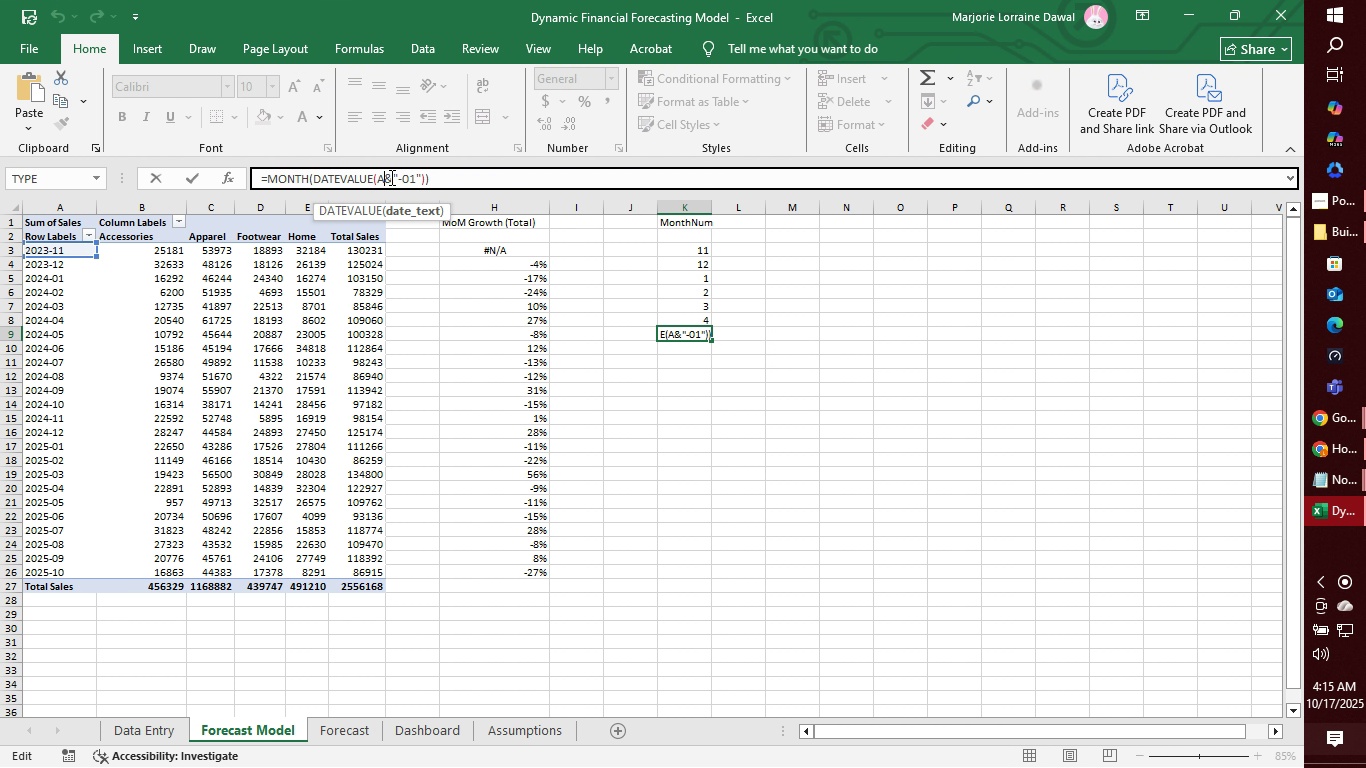 
key(Backspace)
 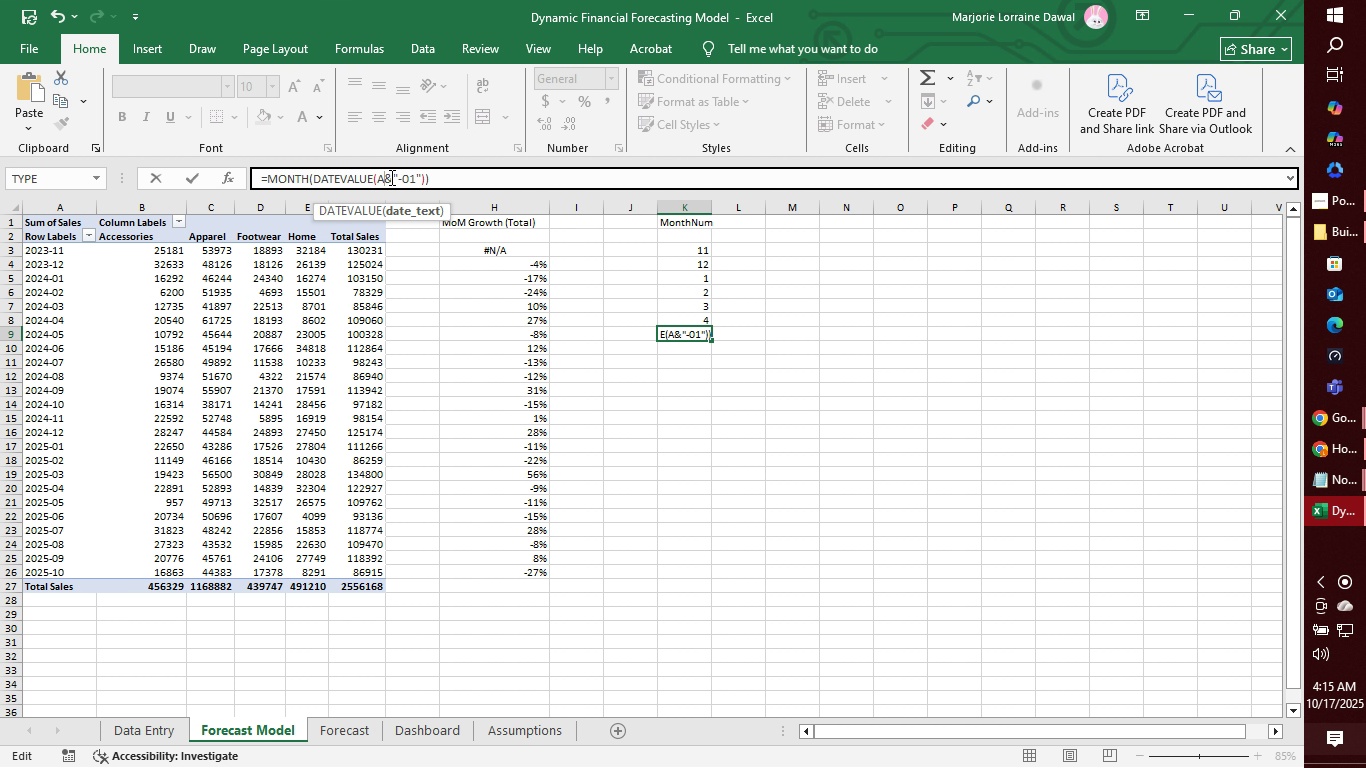 
key(9)
 